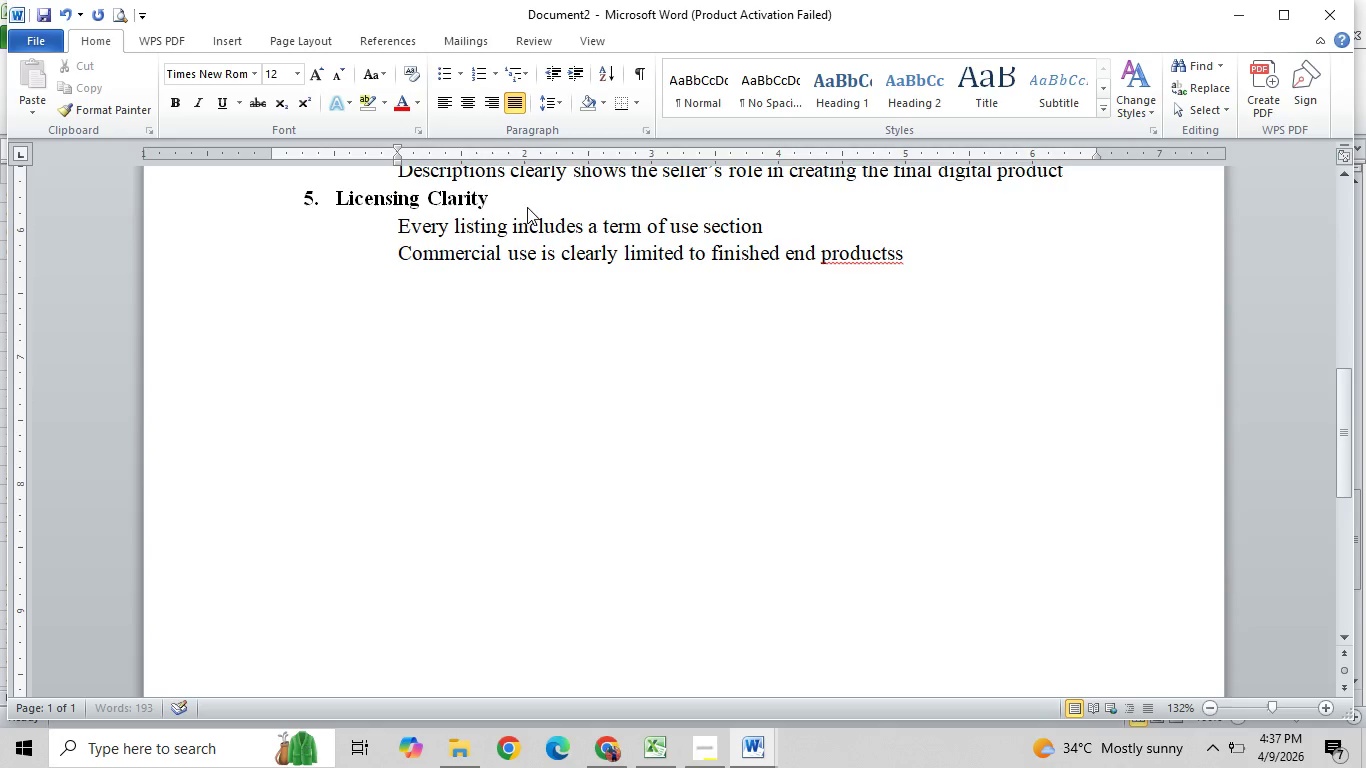 
key(Backspace)
 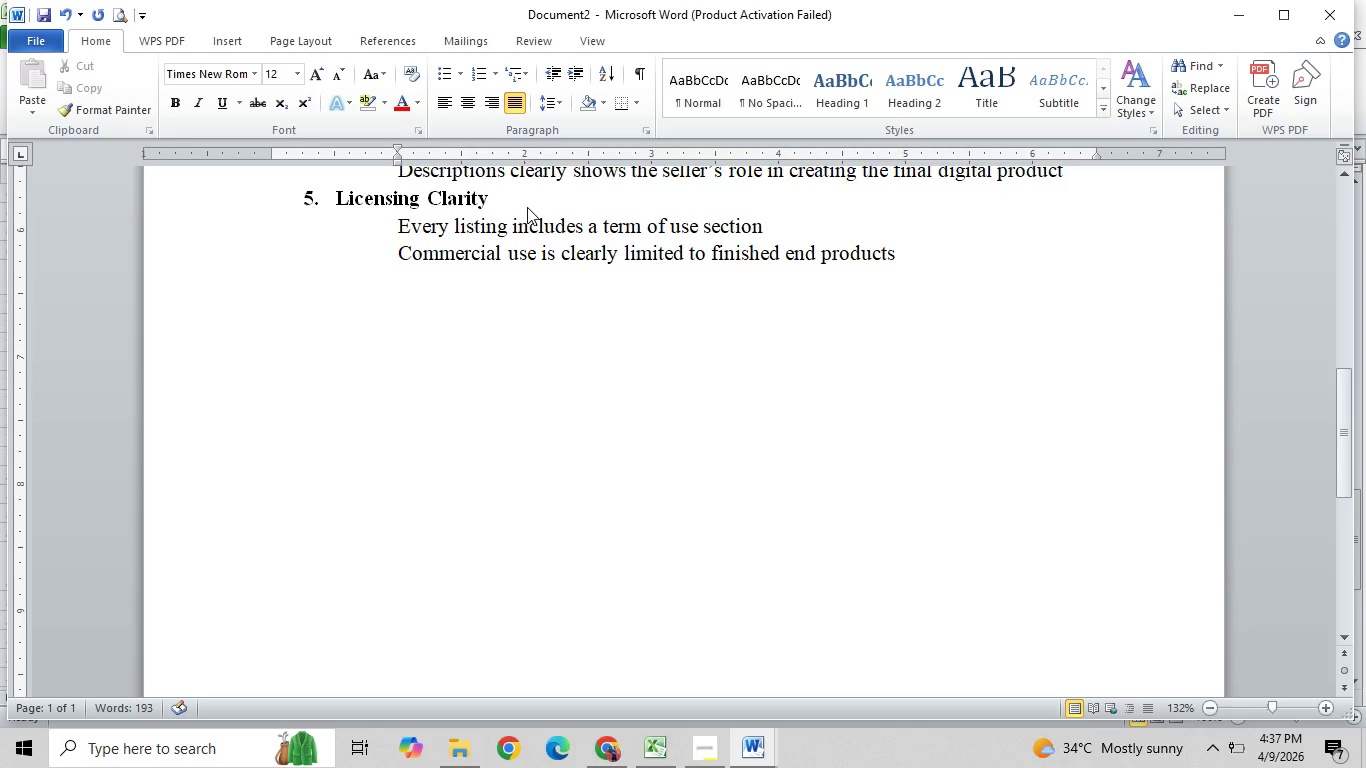 
key(Enter)
 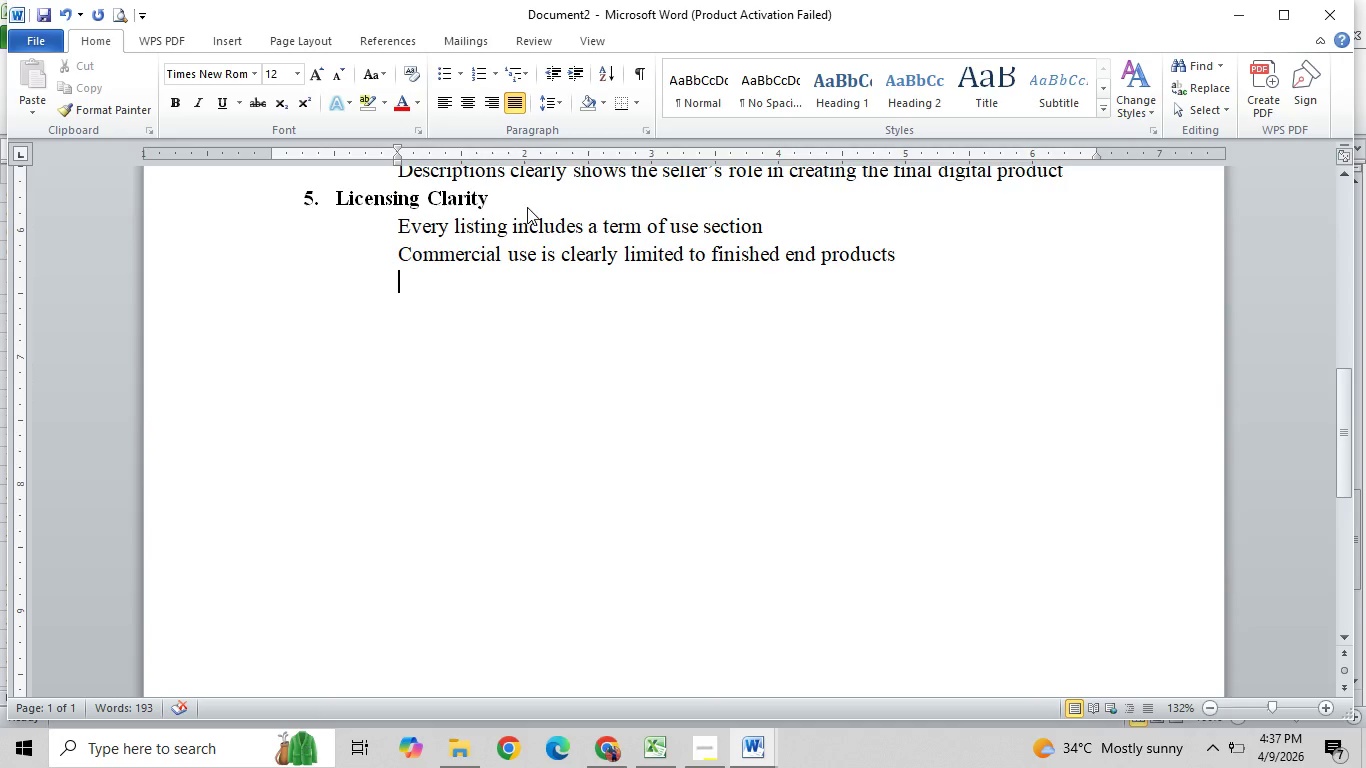 
type(Resale, d=)
key(Backspace)
type(r)
key(Backspace)
key(Backspace)
type(redistribution, sharing)
 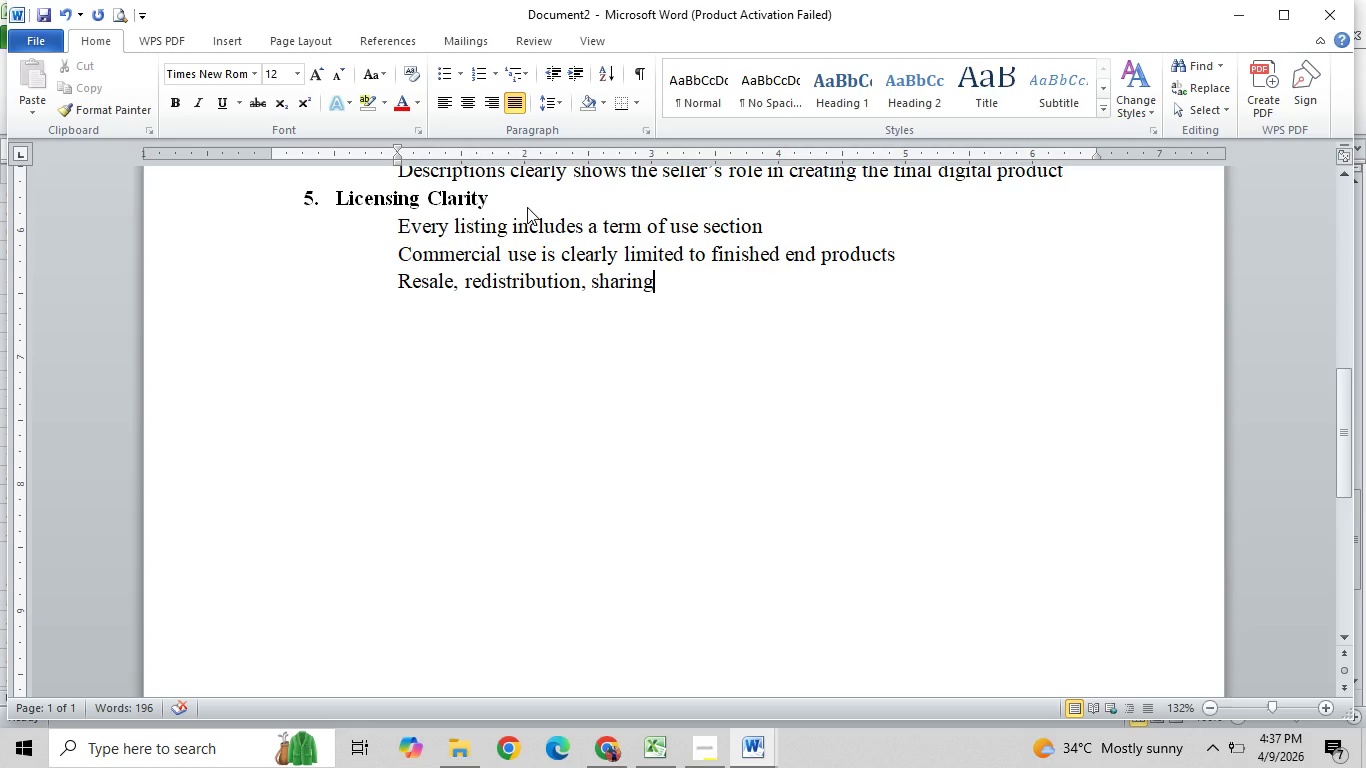 
type(, sublicensing)
 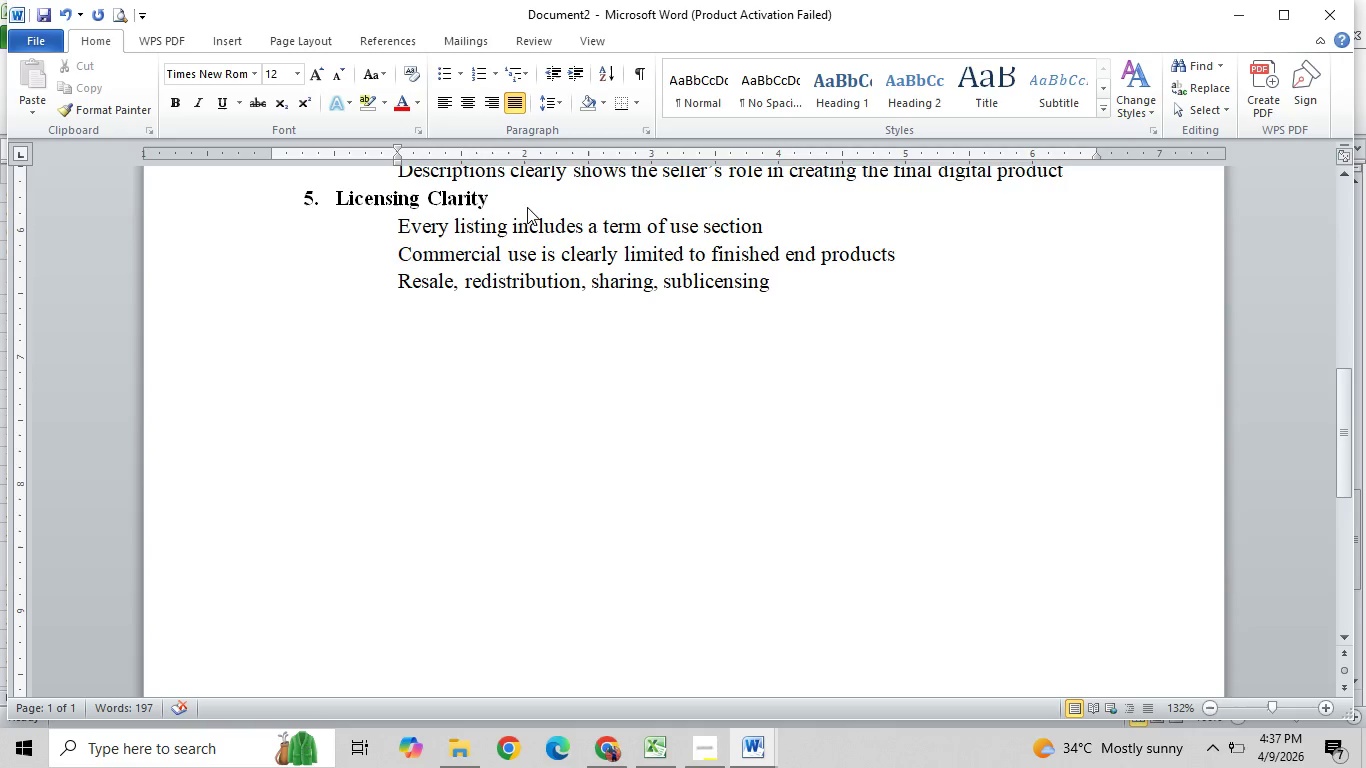 
type(, and repackaging r)
key(Backspace)
type(are extremeluy)
key(Backspace)
key(Backspace)
type(y prohibitedf=)
key(Backspace)
type(.\)
key(Backspace)
 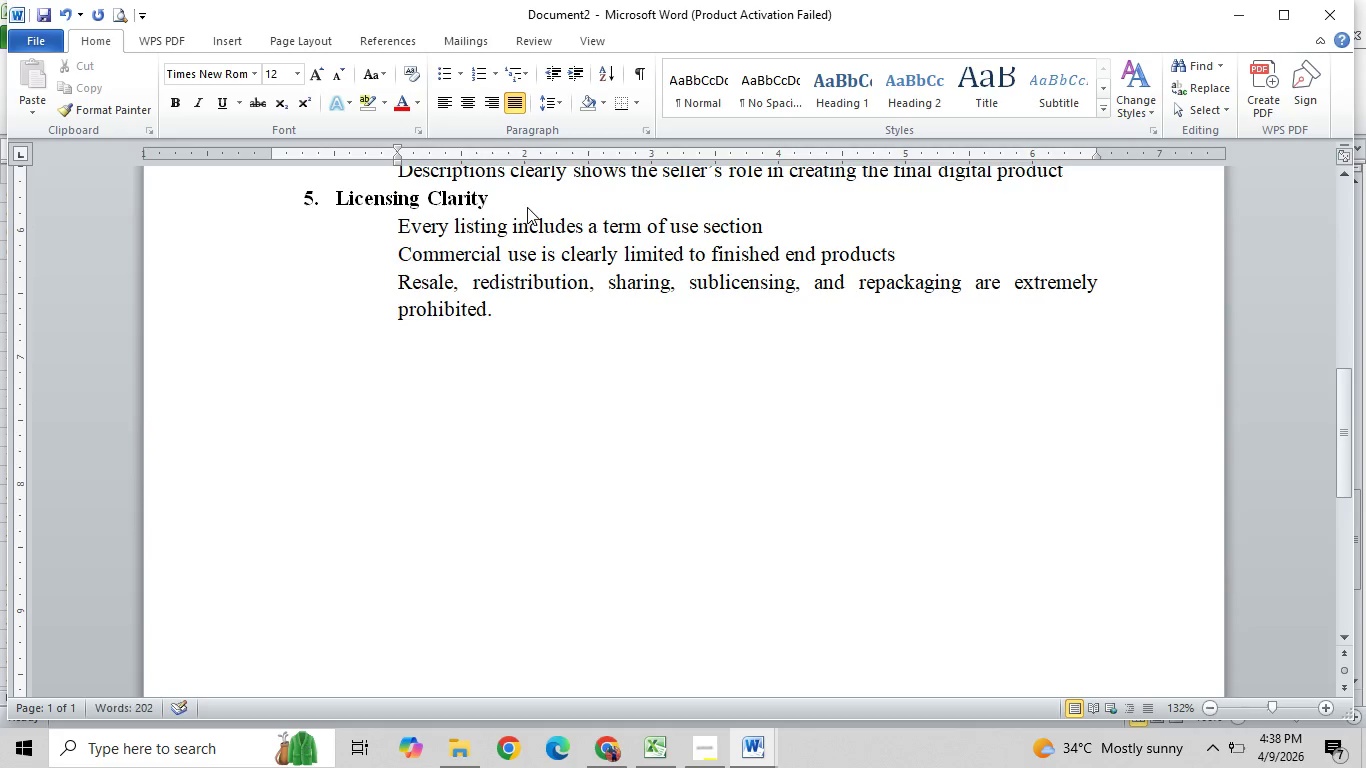 
key(Enter)
 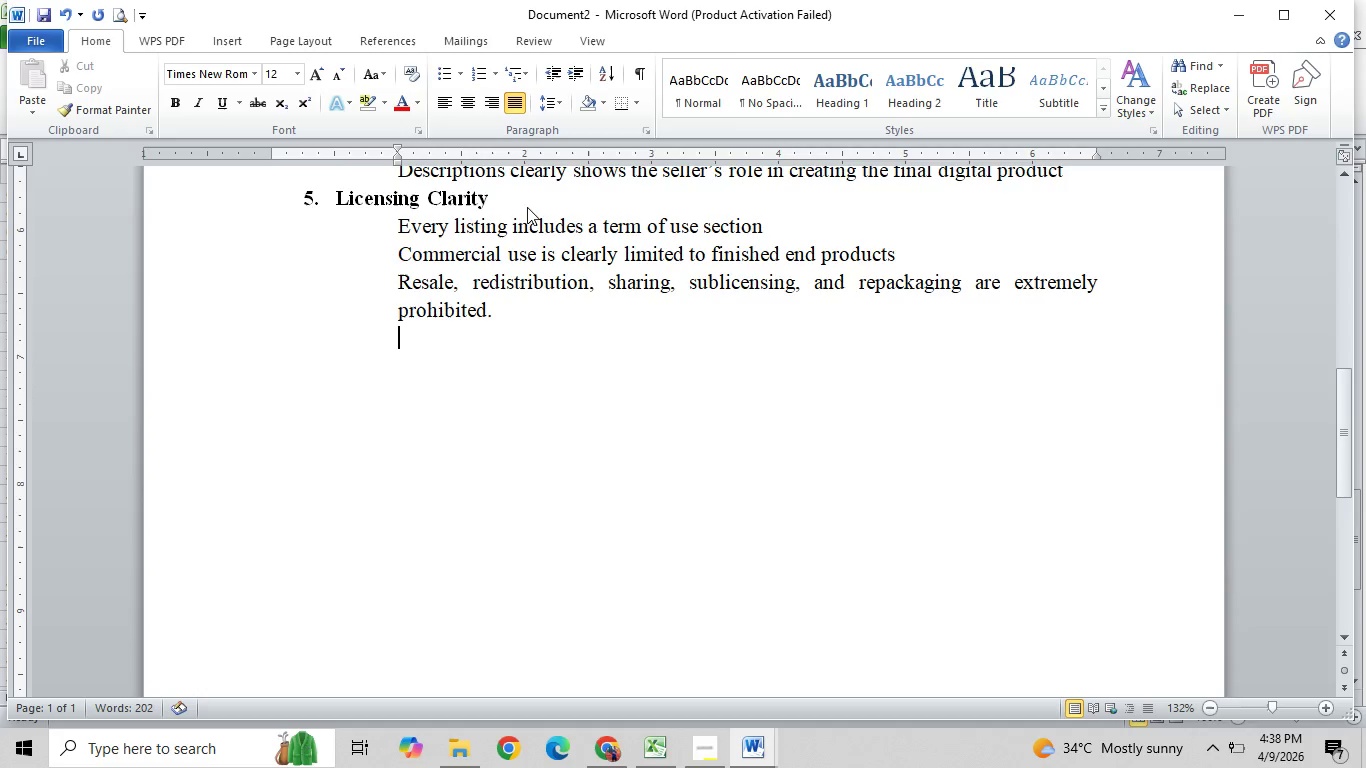 
key(Backspace)
 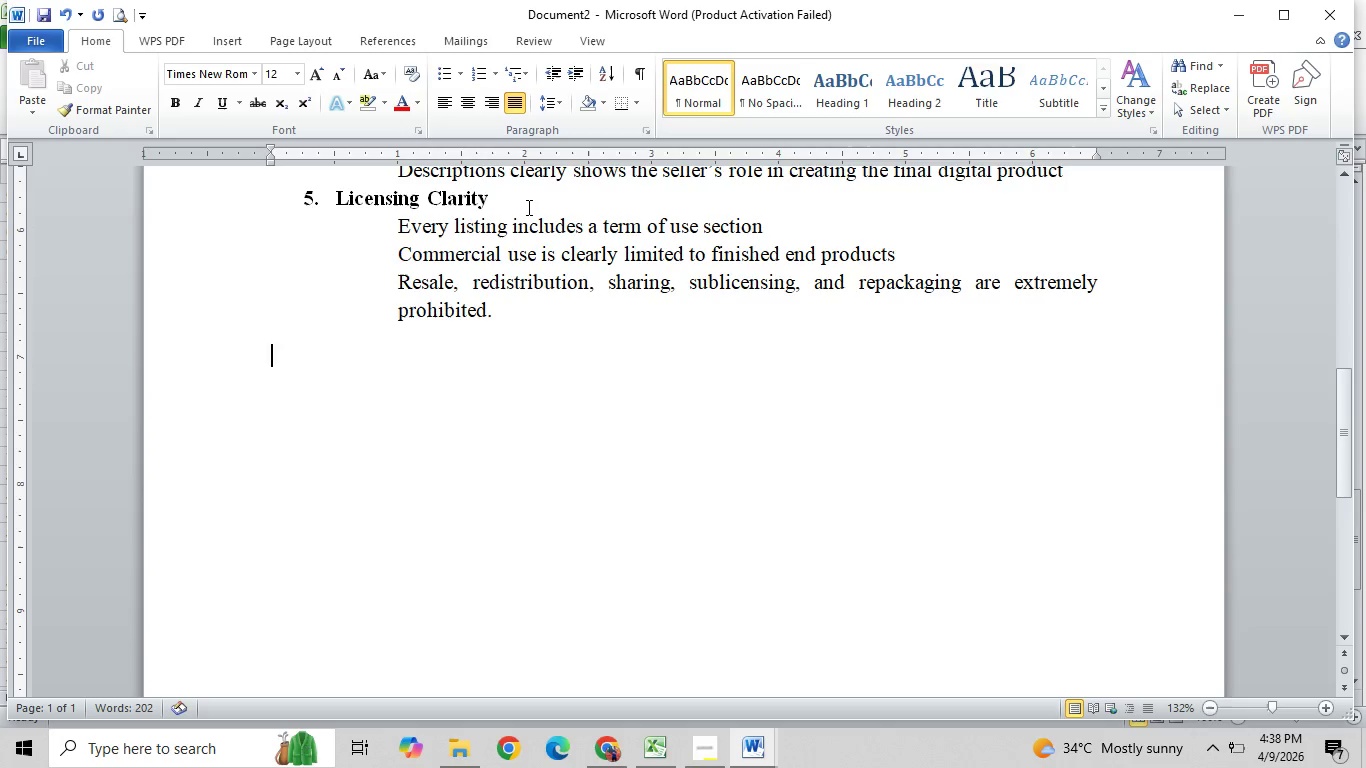 
key(Control+B)
 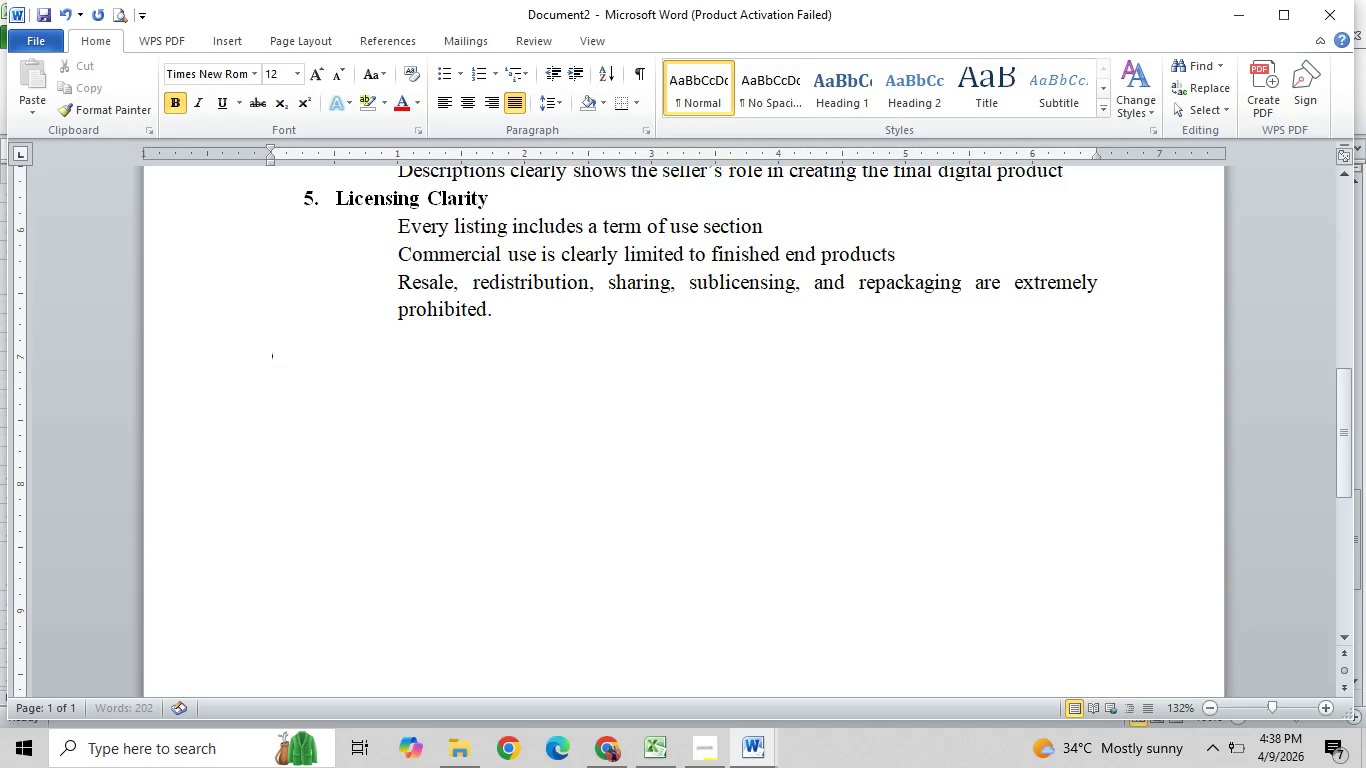 
key(6)
 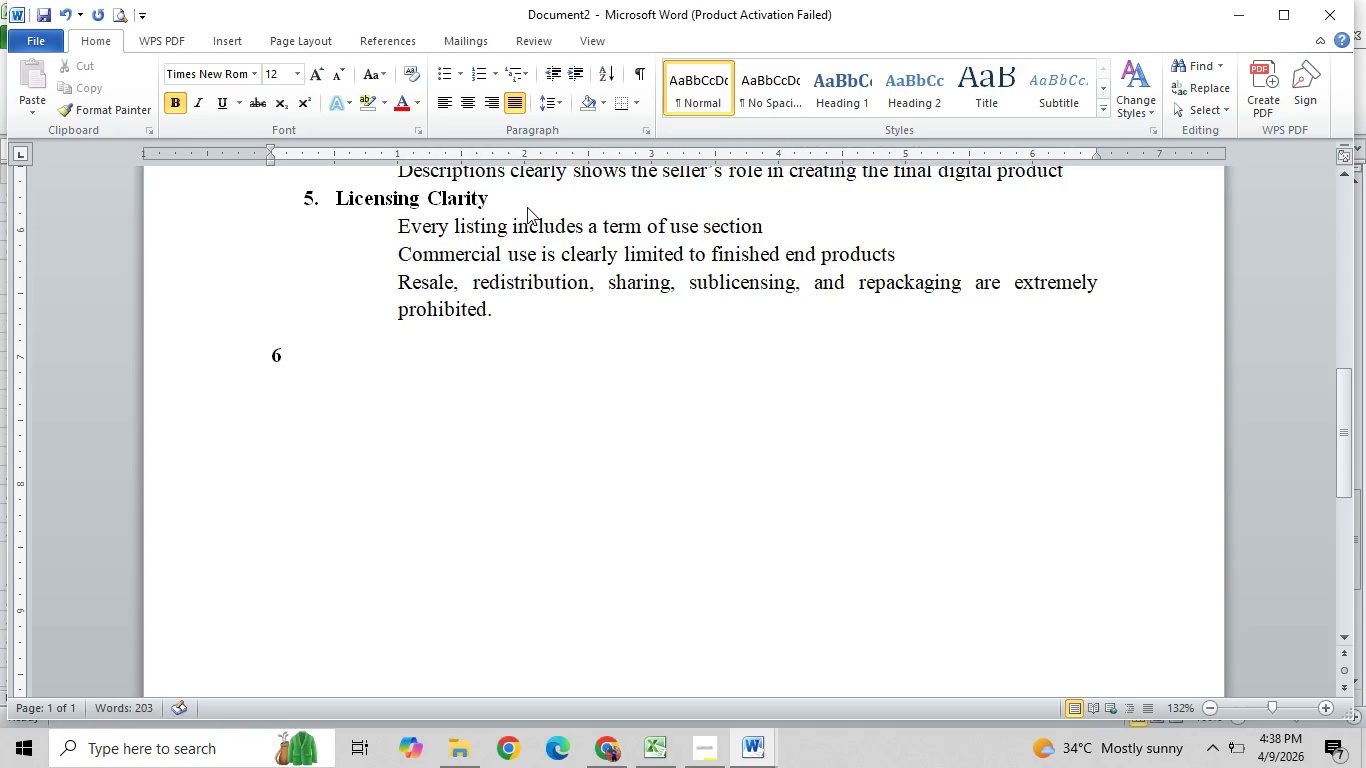 
key(Period)
 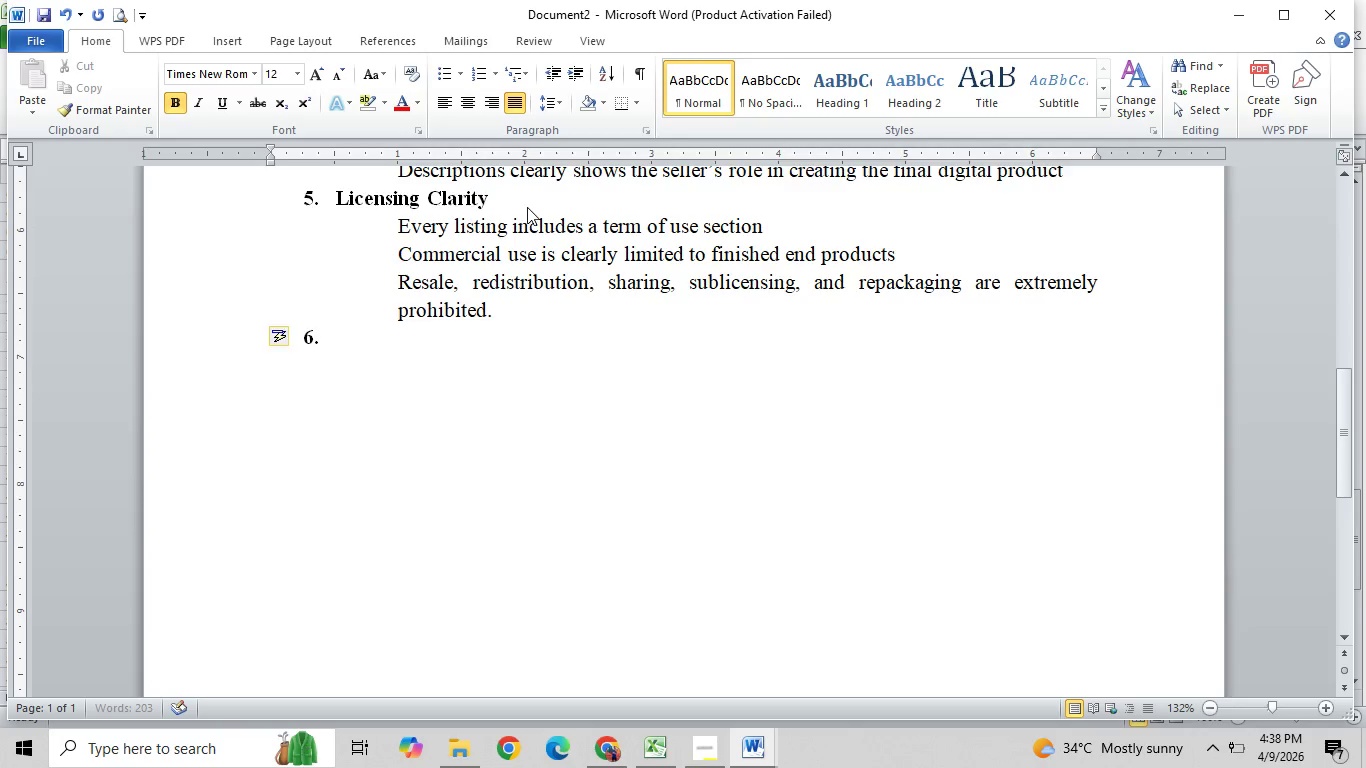 
key(Space)
 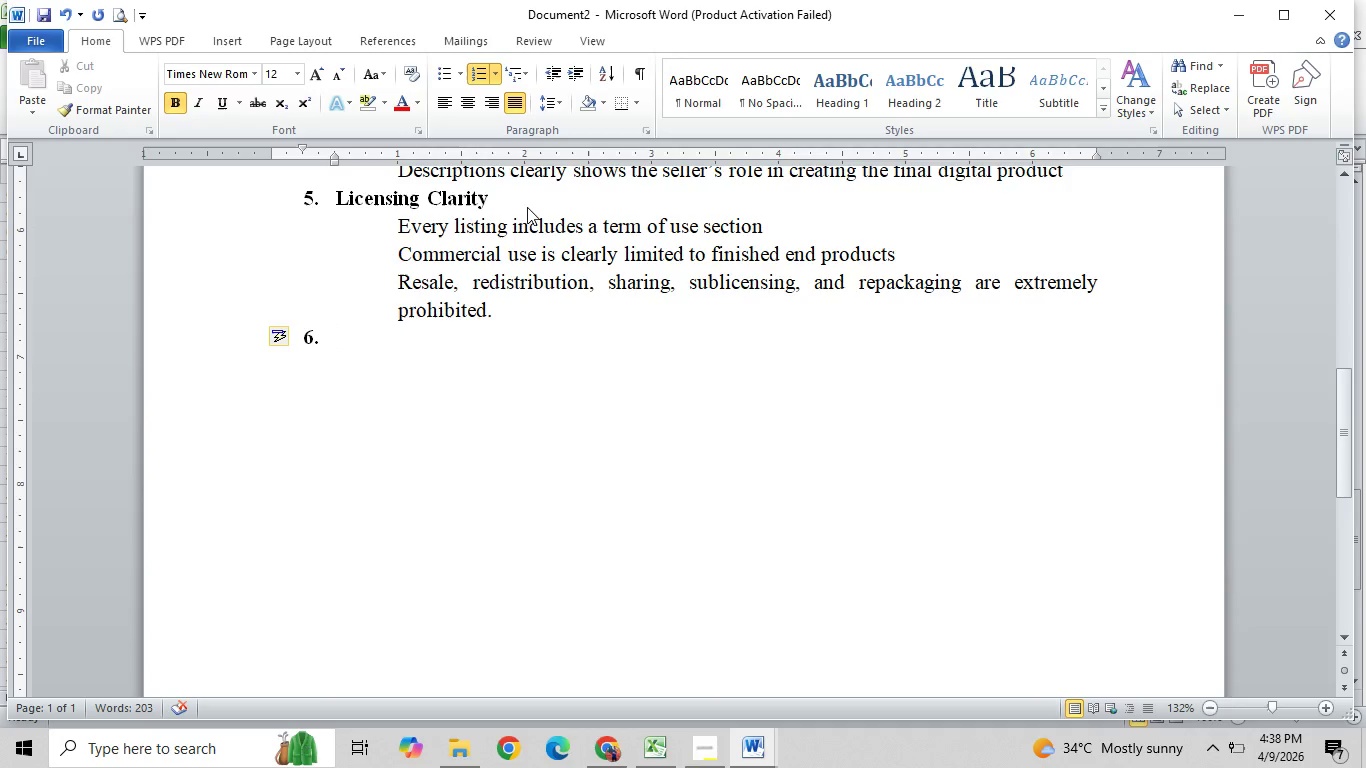 
type(Refunbd)
key(Backspace)
key(Backspace)
key(Backspace)
type(nd Policy)
 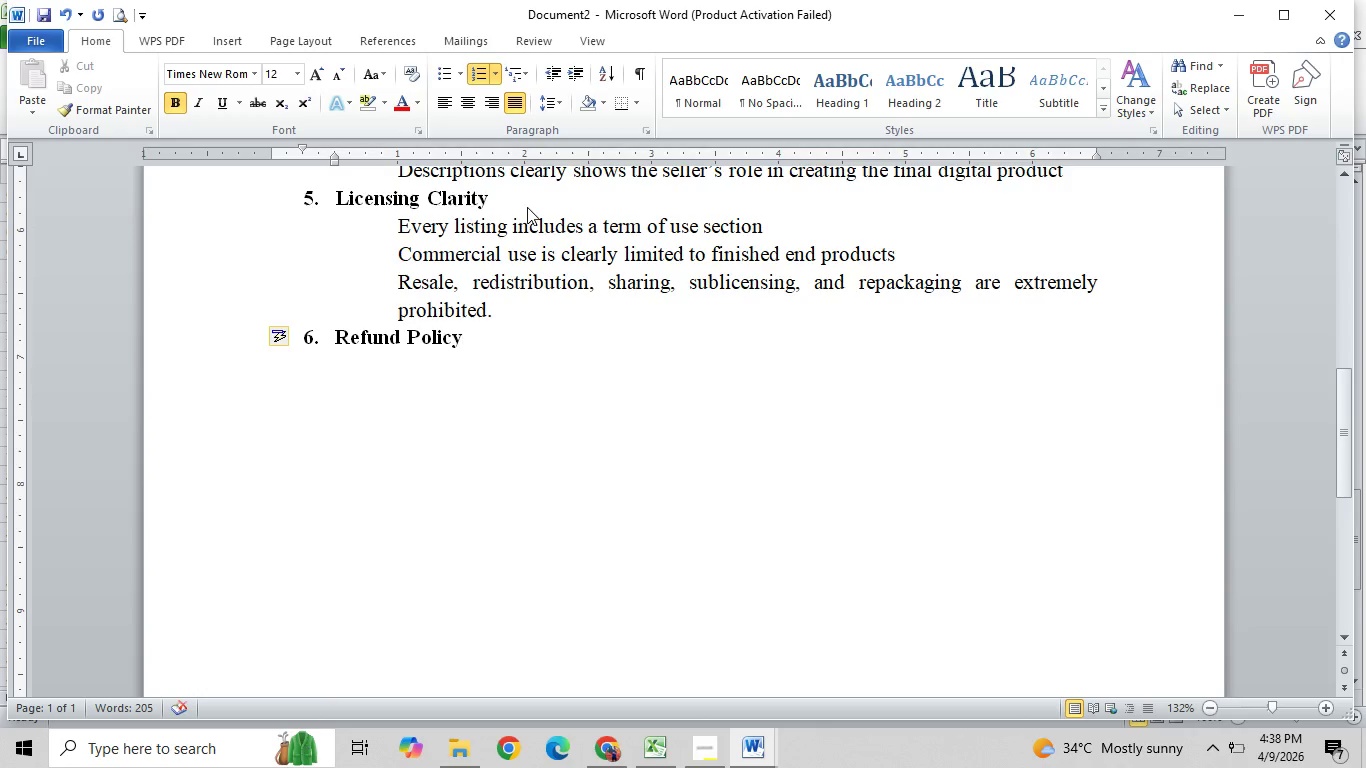 
key(Control+B)
 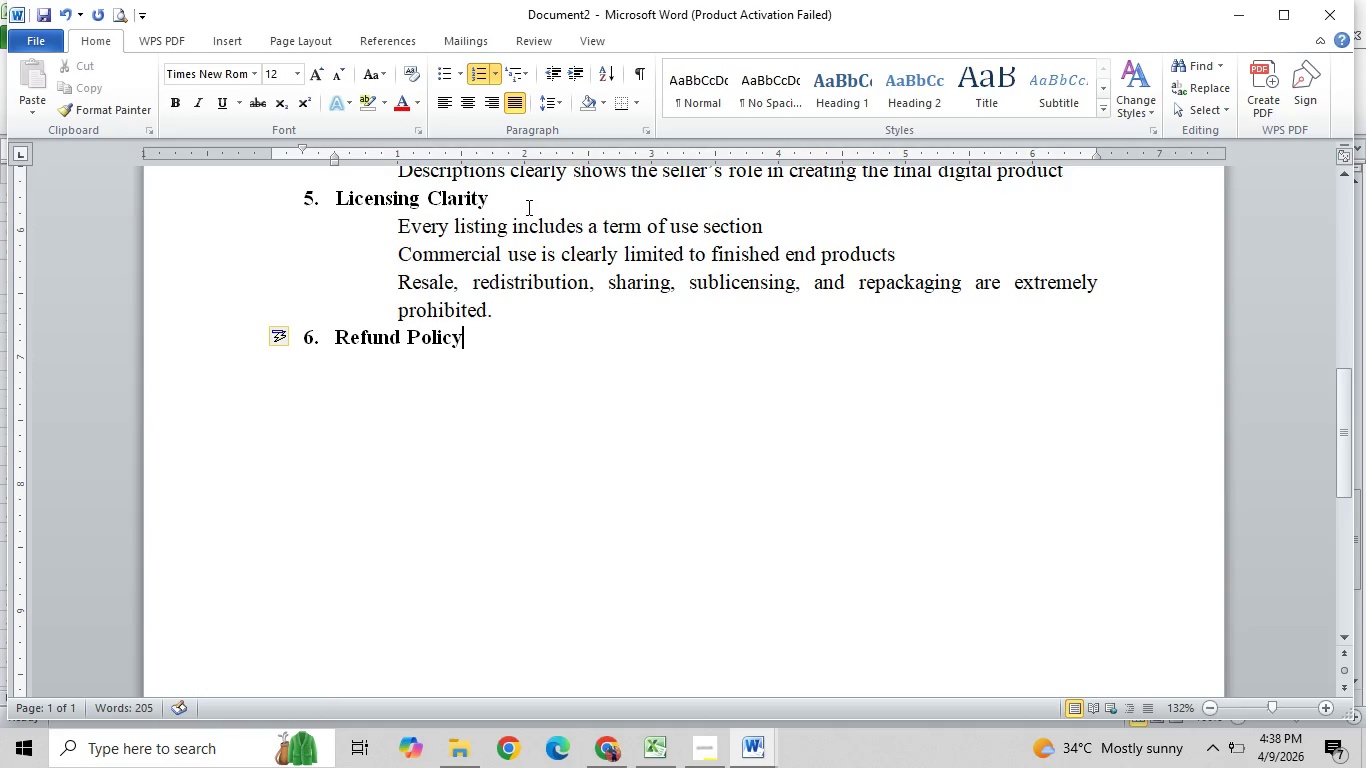 
key(Enter)
 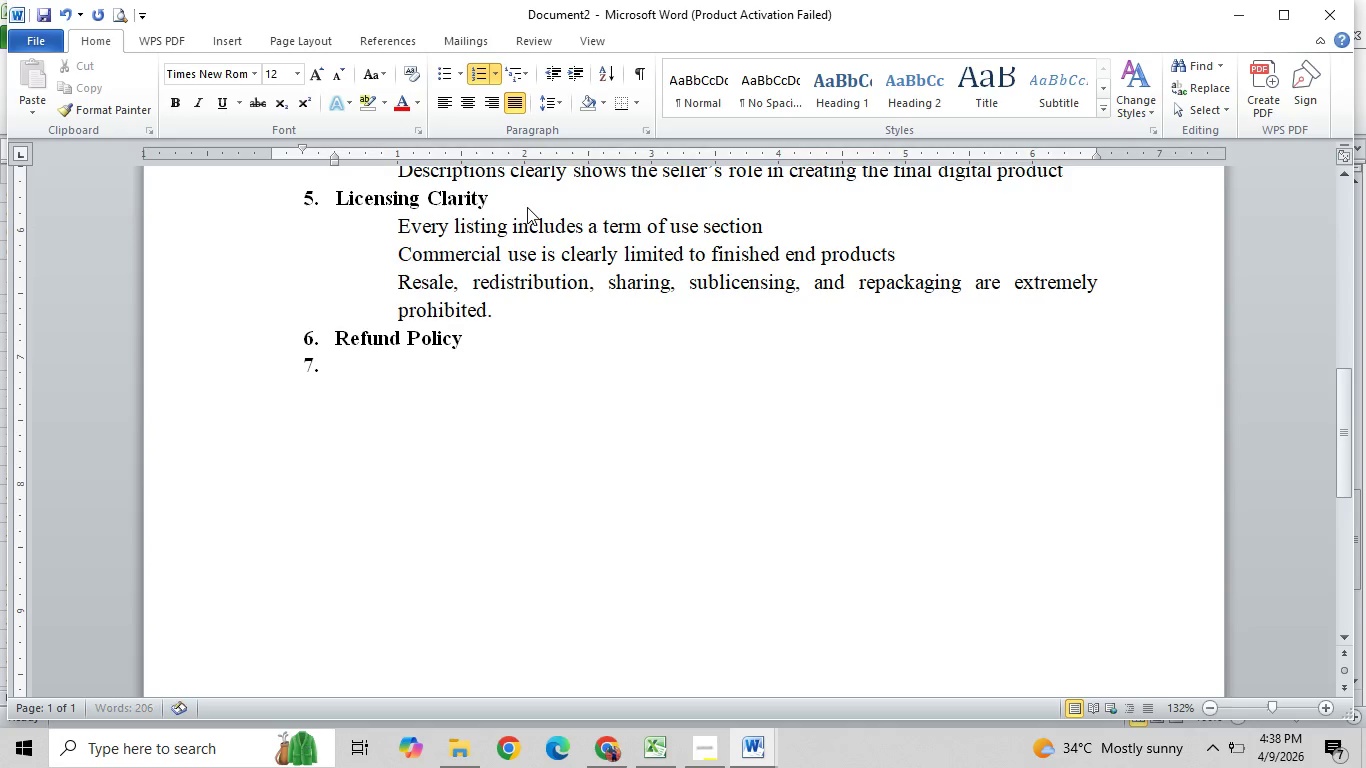 
key(Backspace)
 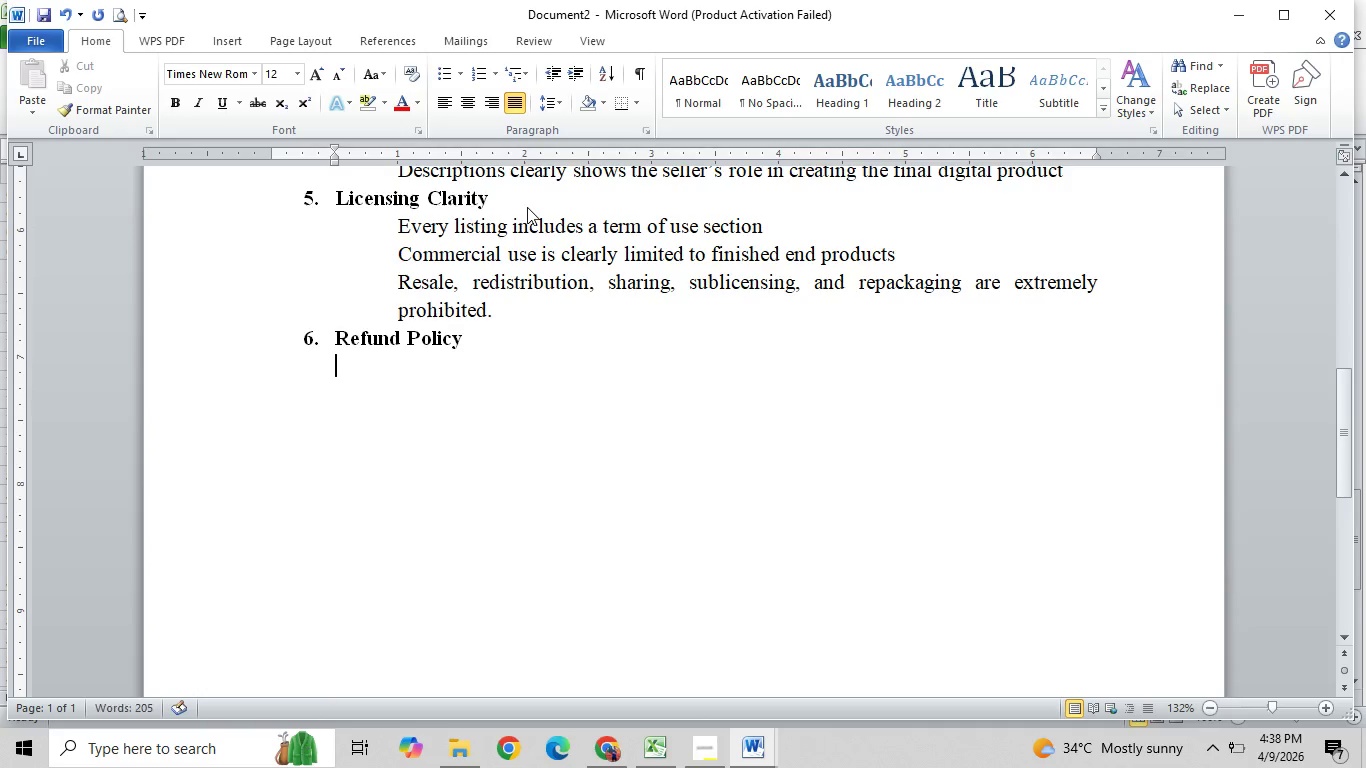 
key(Control+B)
 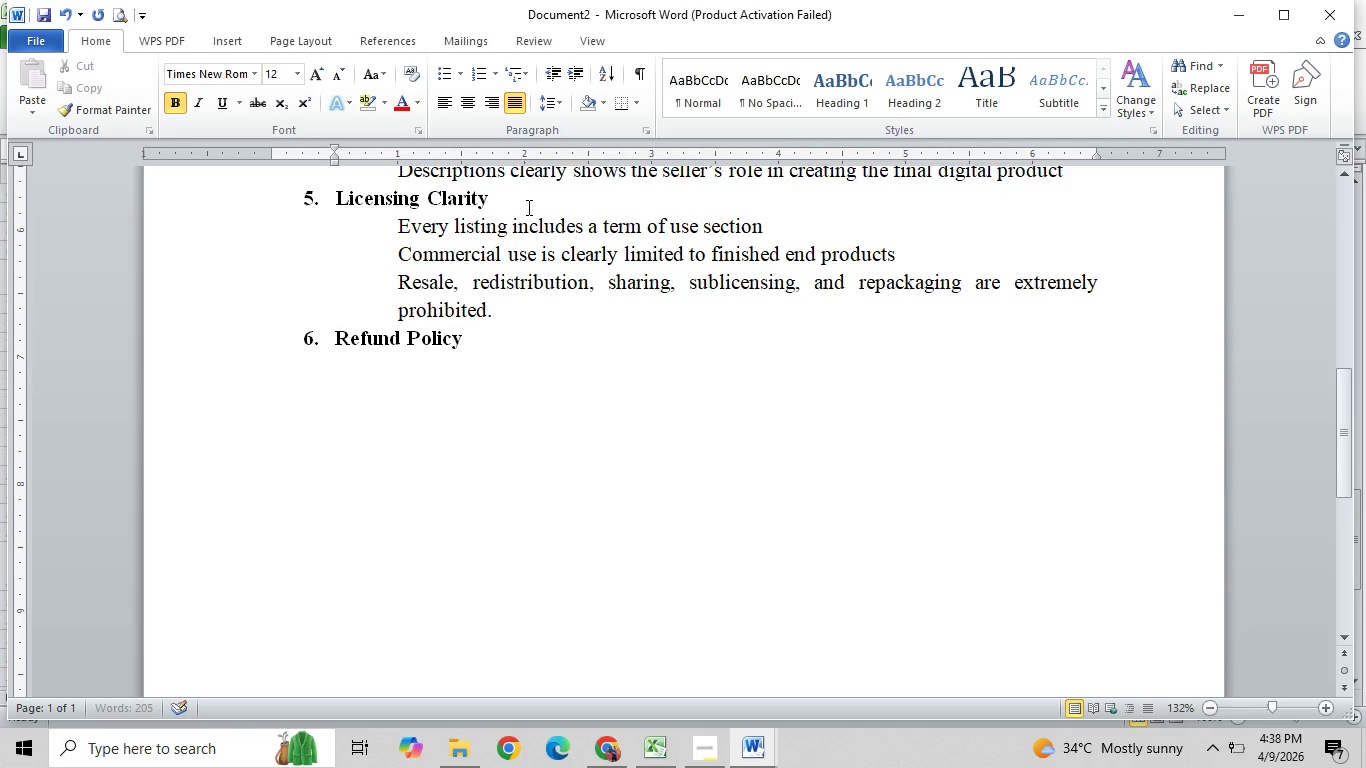 
key(Tab)
 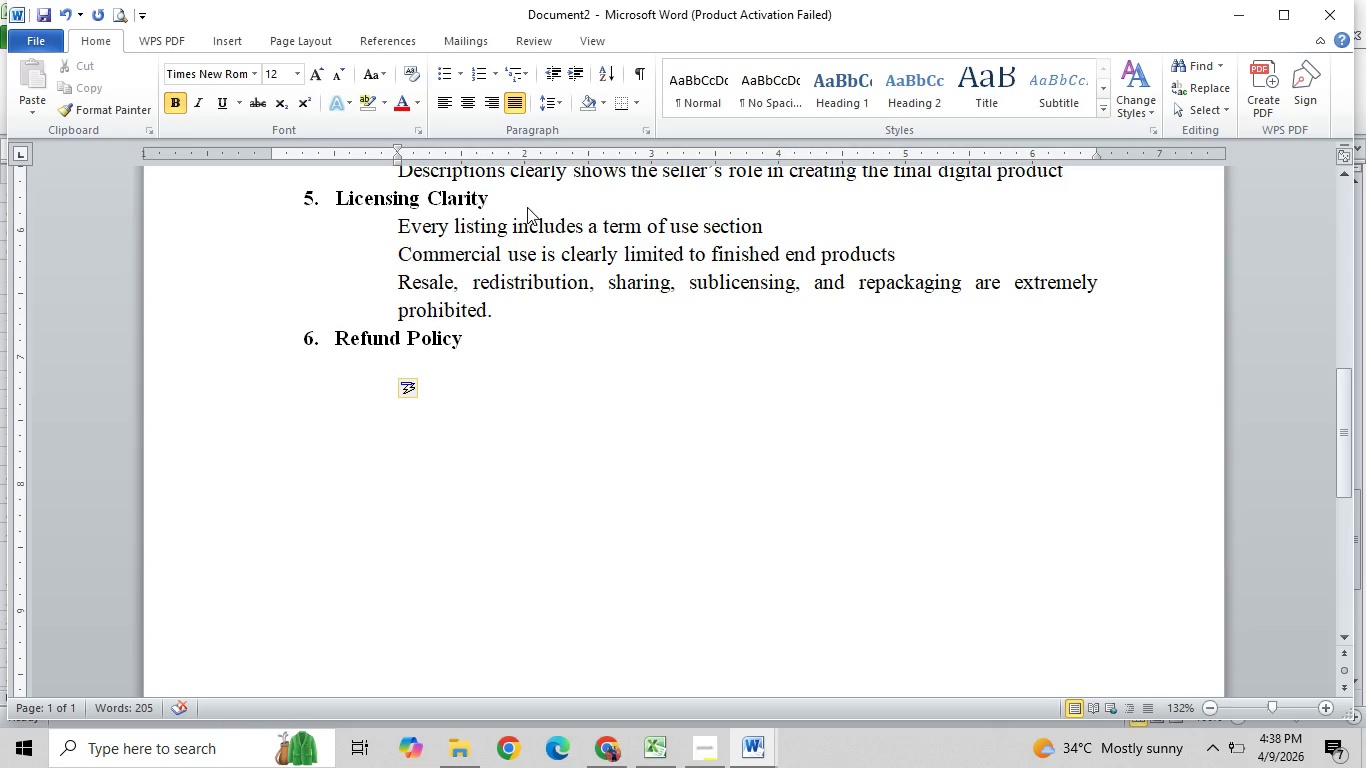 
wait(5.52)
 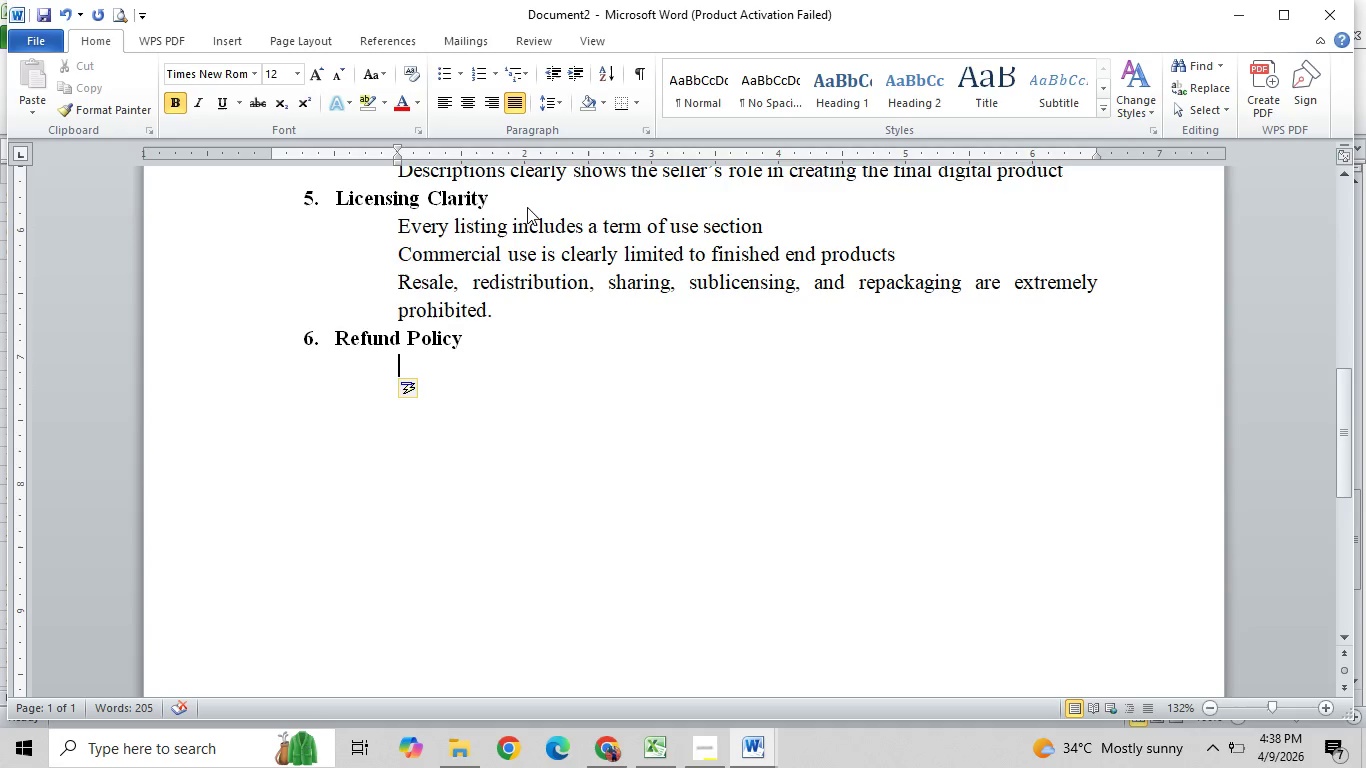 
left_click([481, 335])
 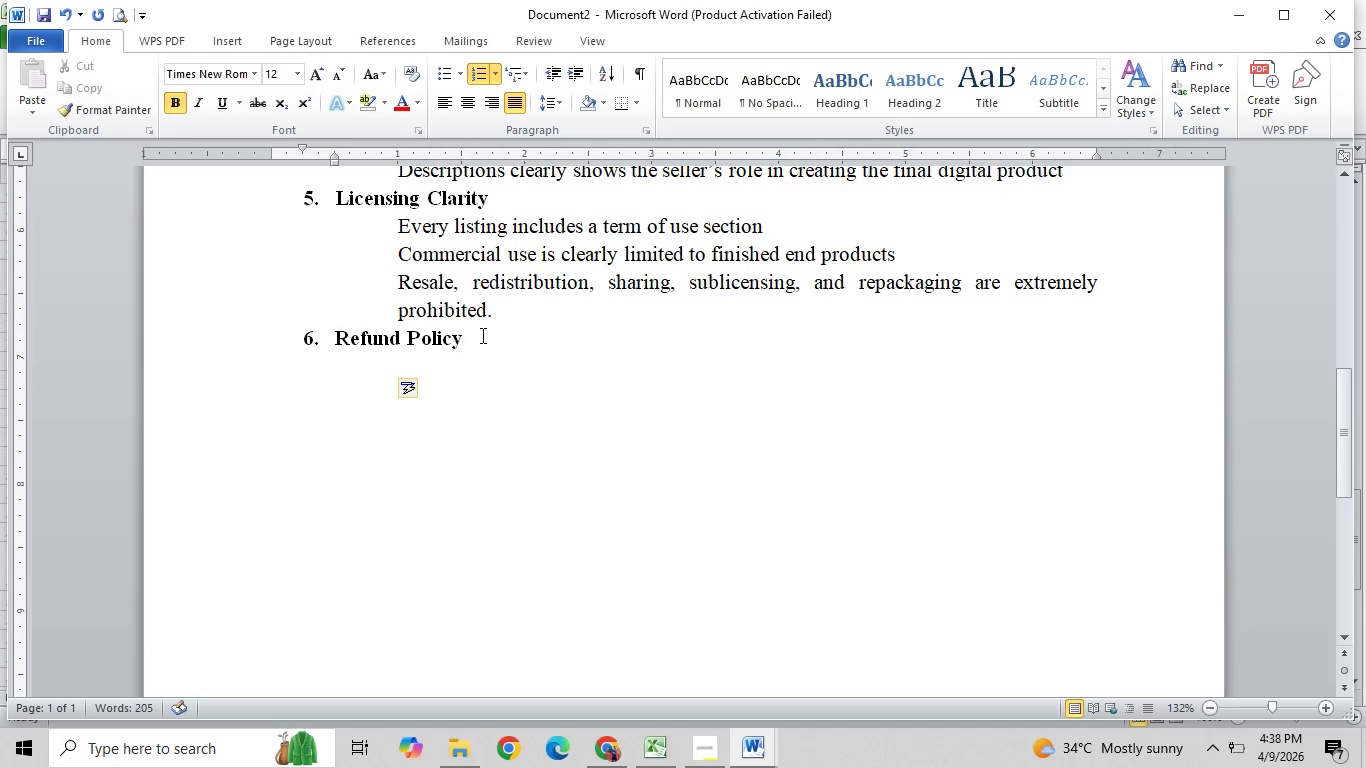 
type( for Digital Goods)
 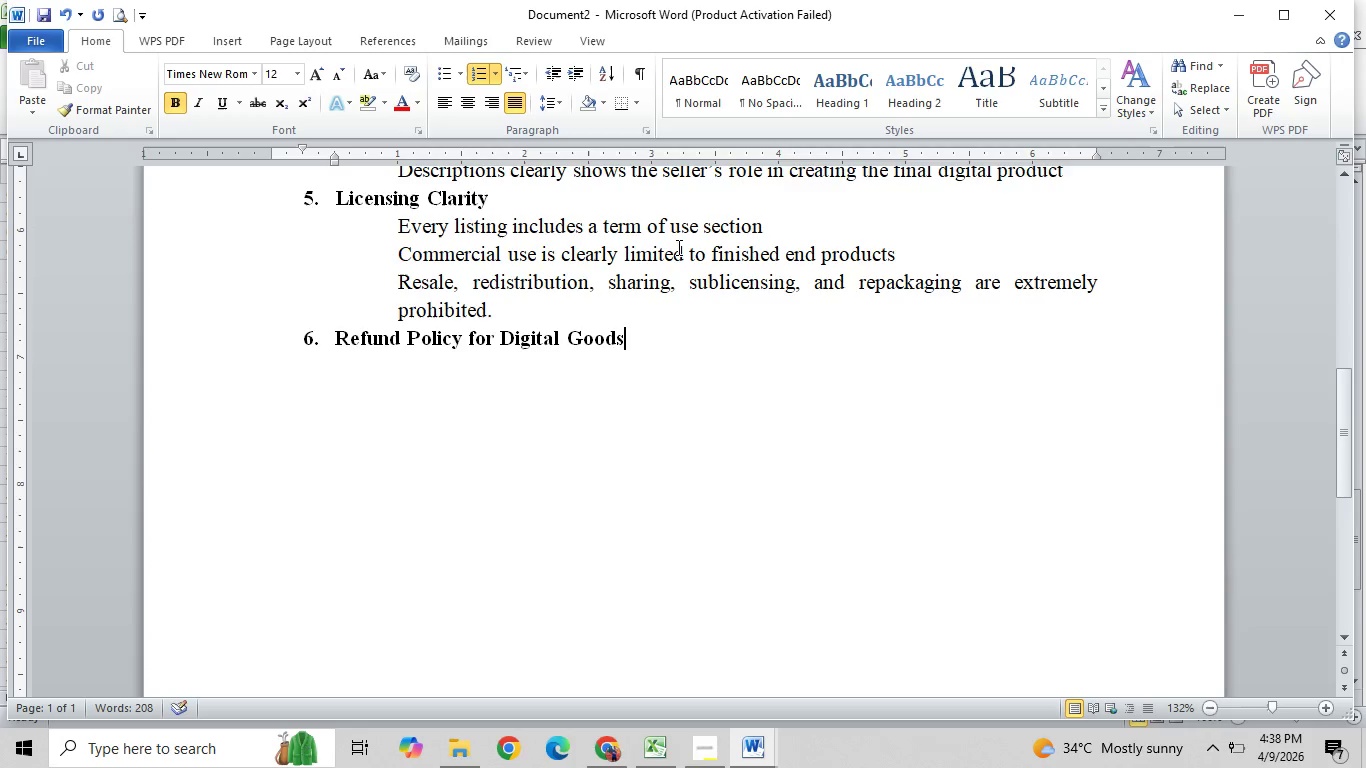 
double_click([431, 377])
 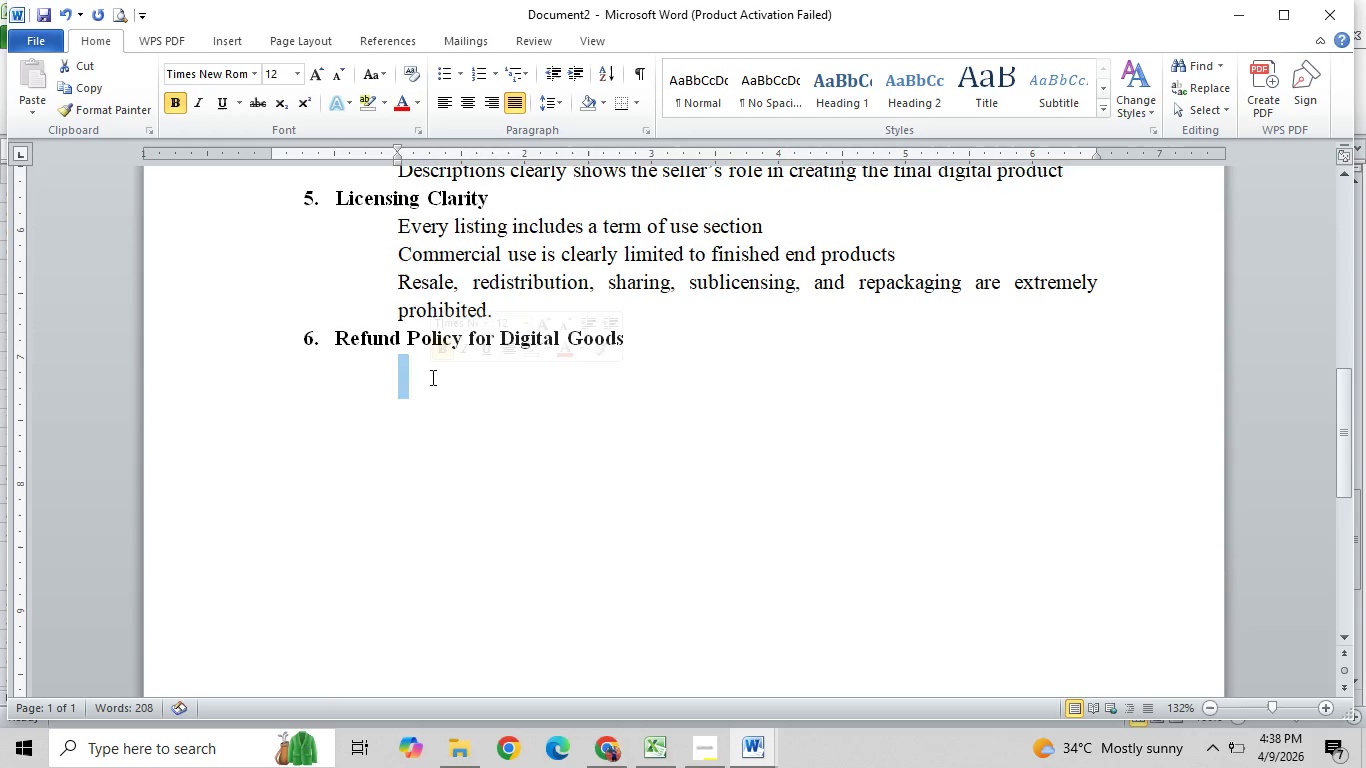 
left_click([431, 377])
 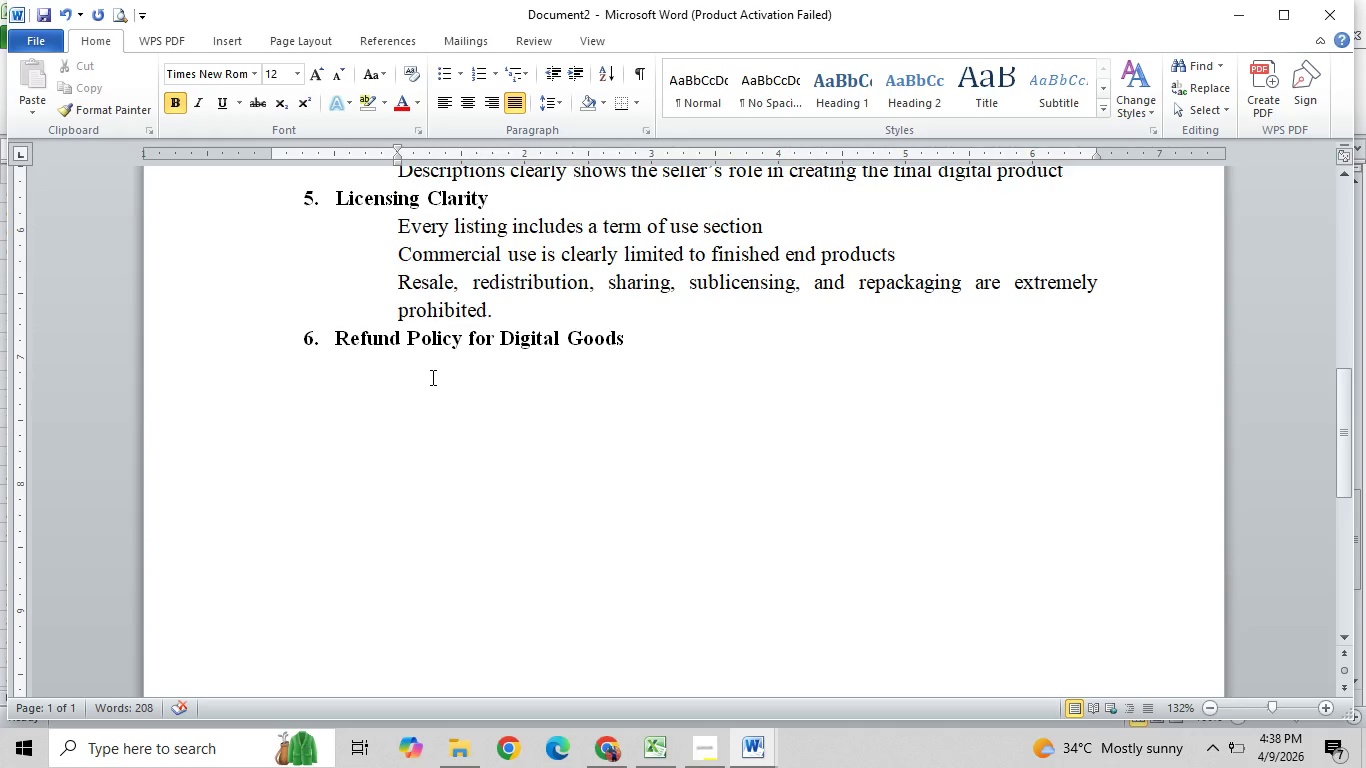 
key(Control+B)
 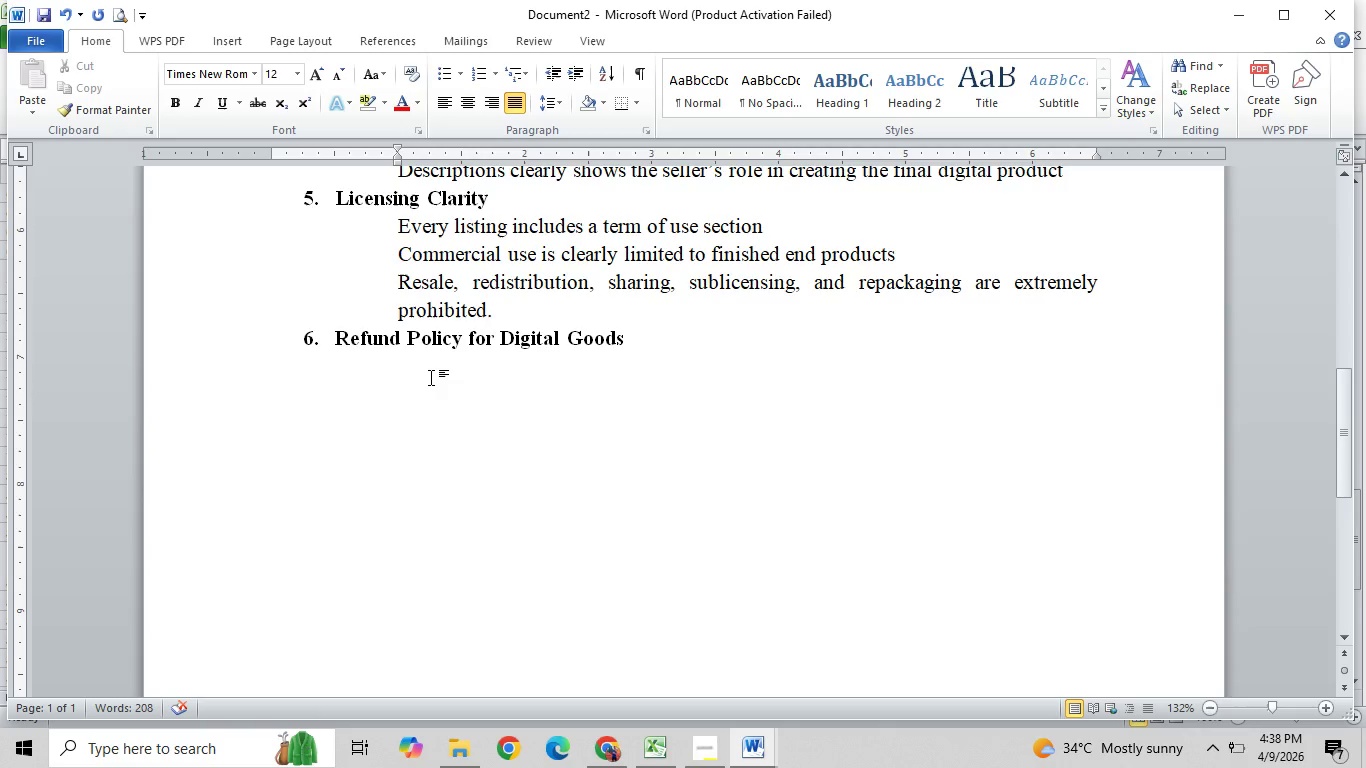 
type(Listings are)
key(Backspace)
key(Backspace)
key(Backspace)
type(state that digital items are non-refundable after purchase)
 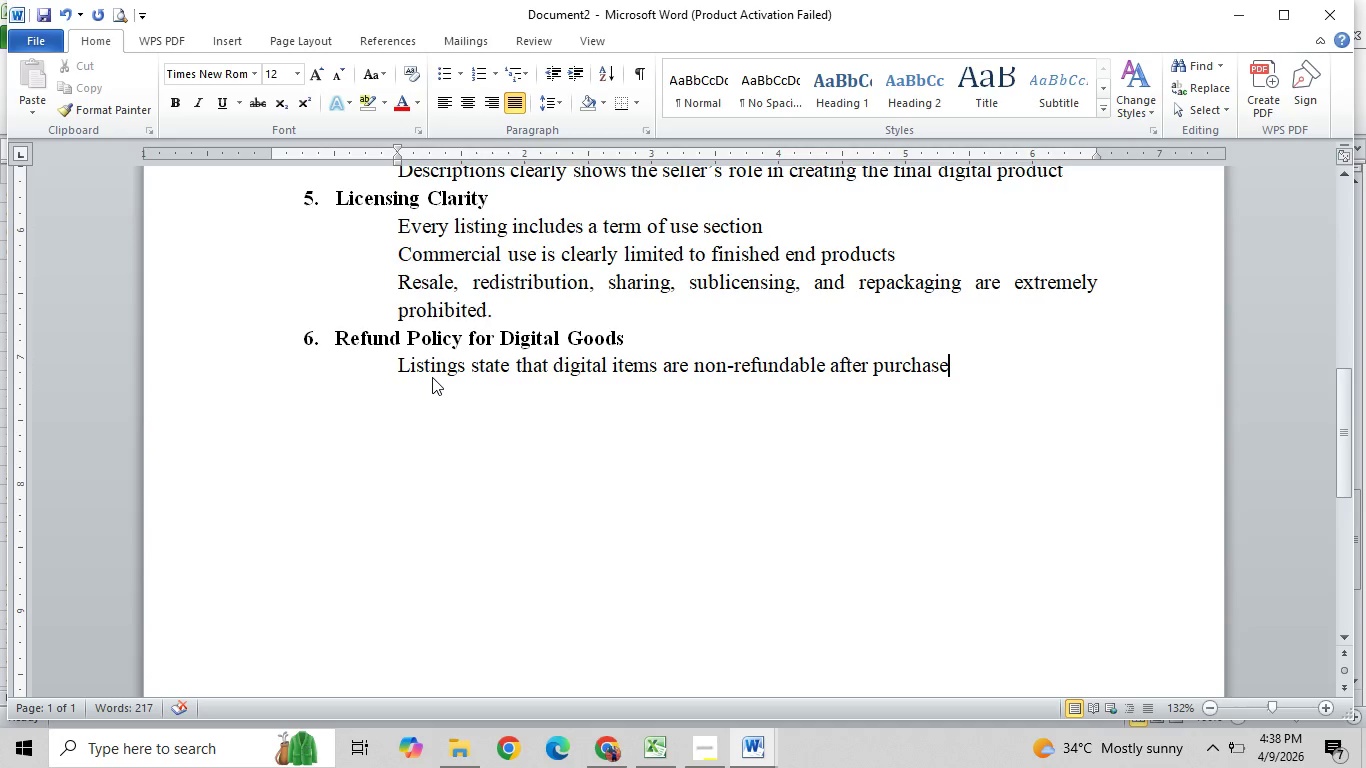 
key(Enter)
 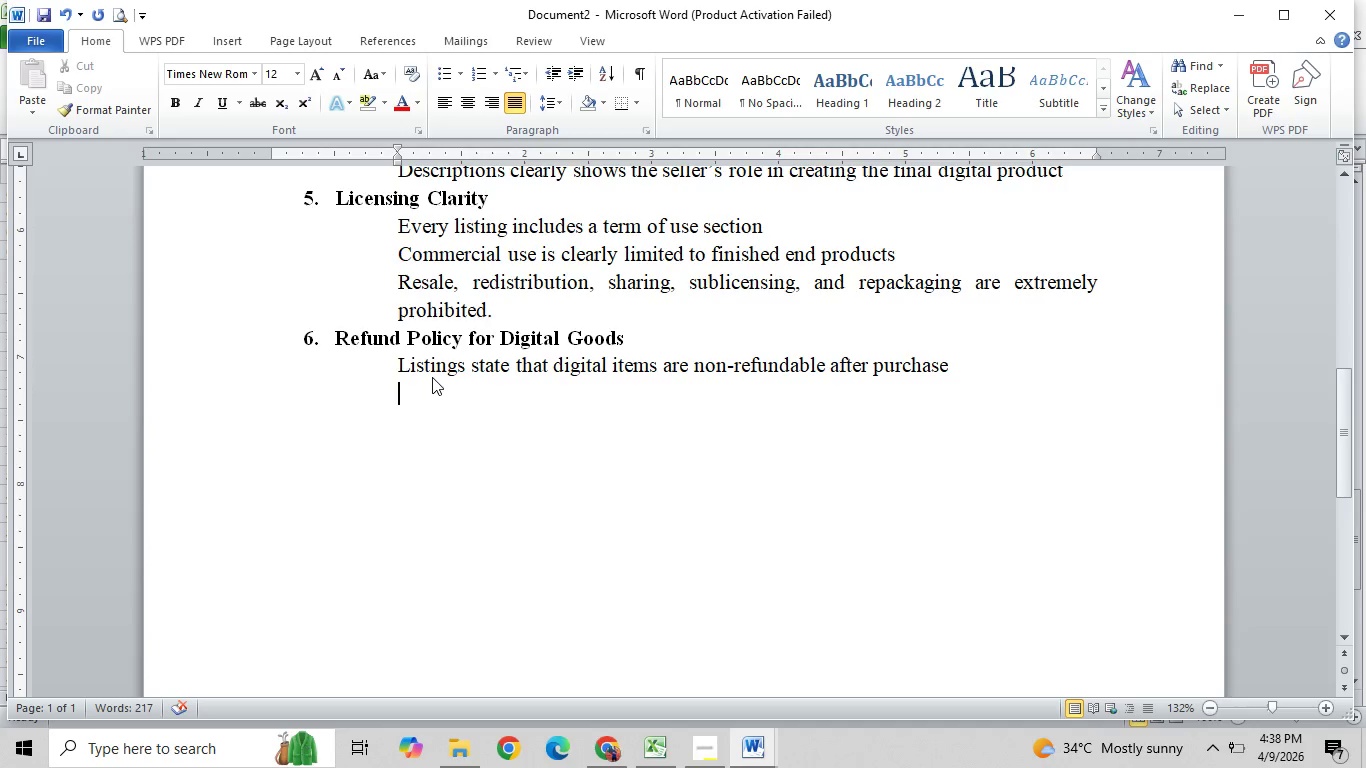 
type(Shop P)
key(Backspace)
type(policies)
 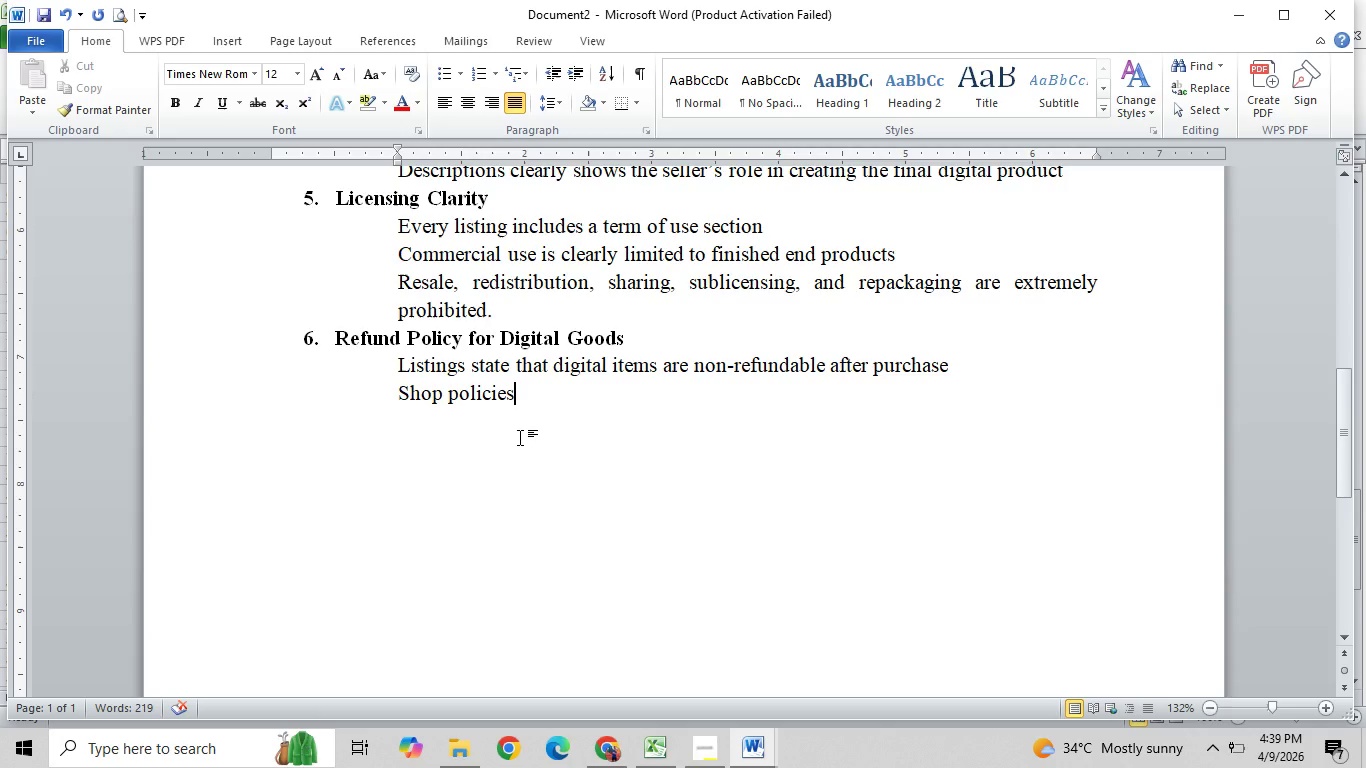 
wait(25.56)
 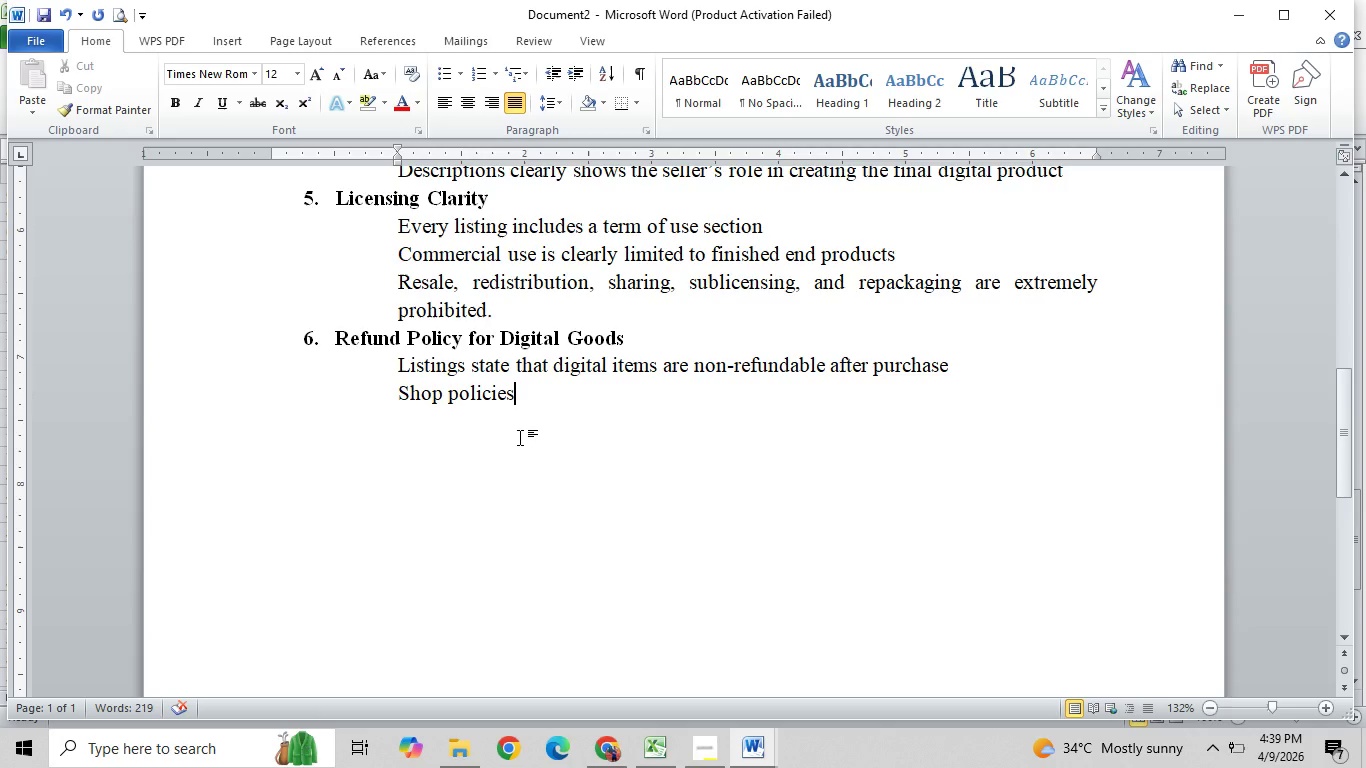 
type( repeat )
 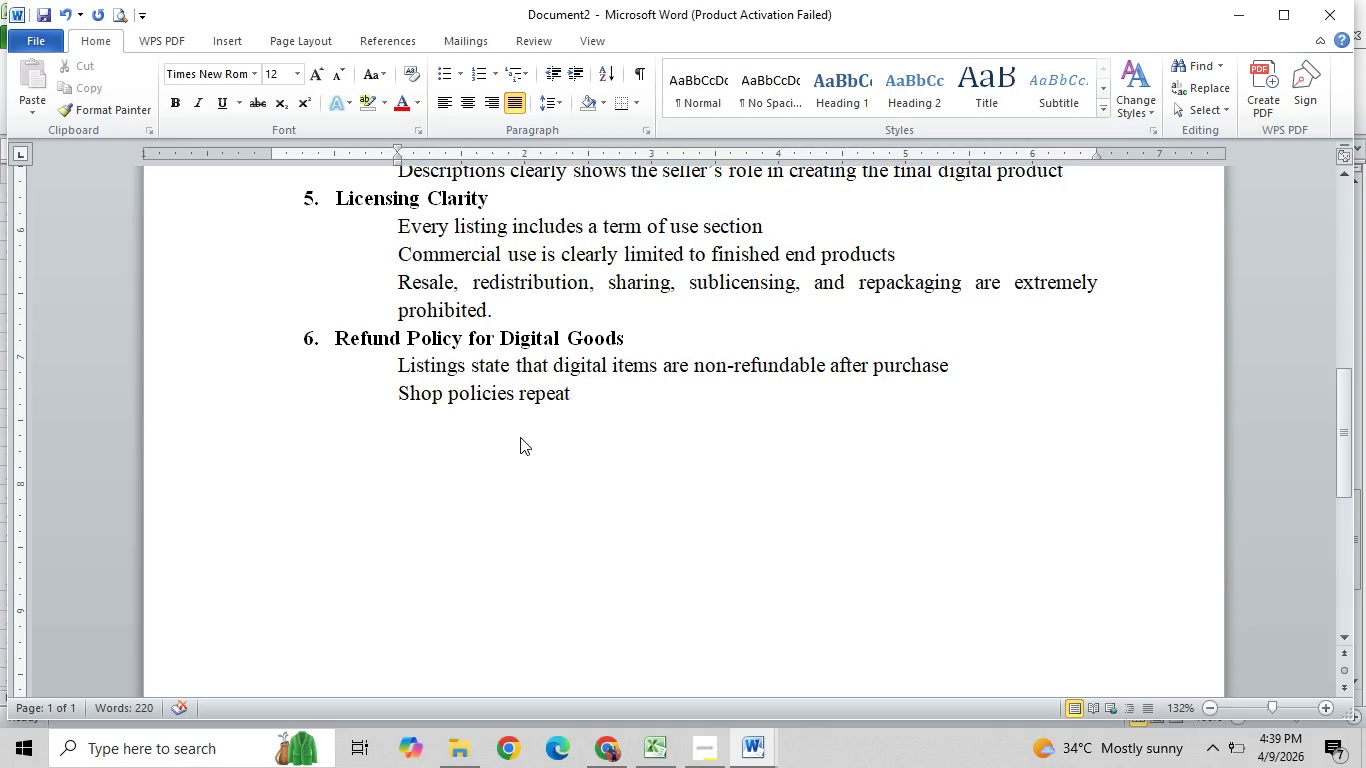 
wait(19.58)
 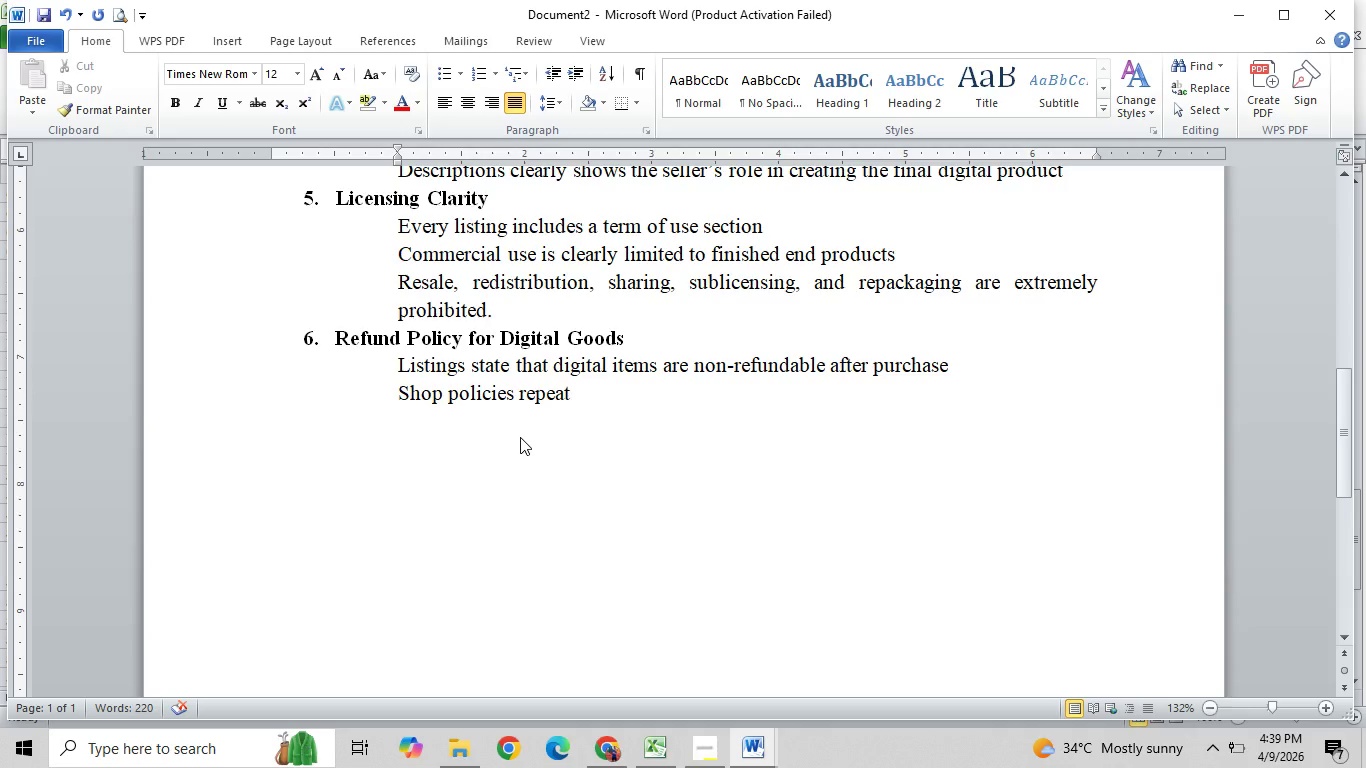 
type(the refunds)
 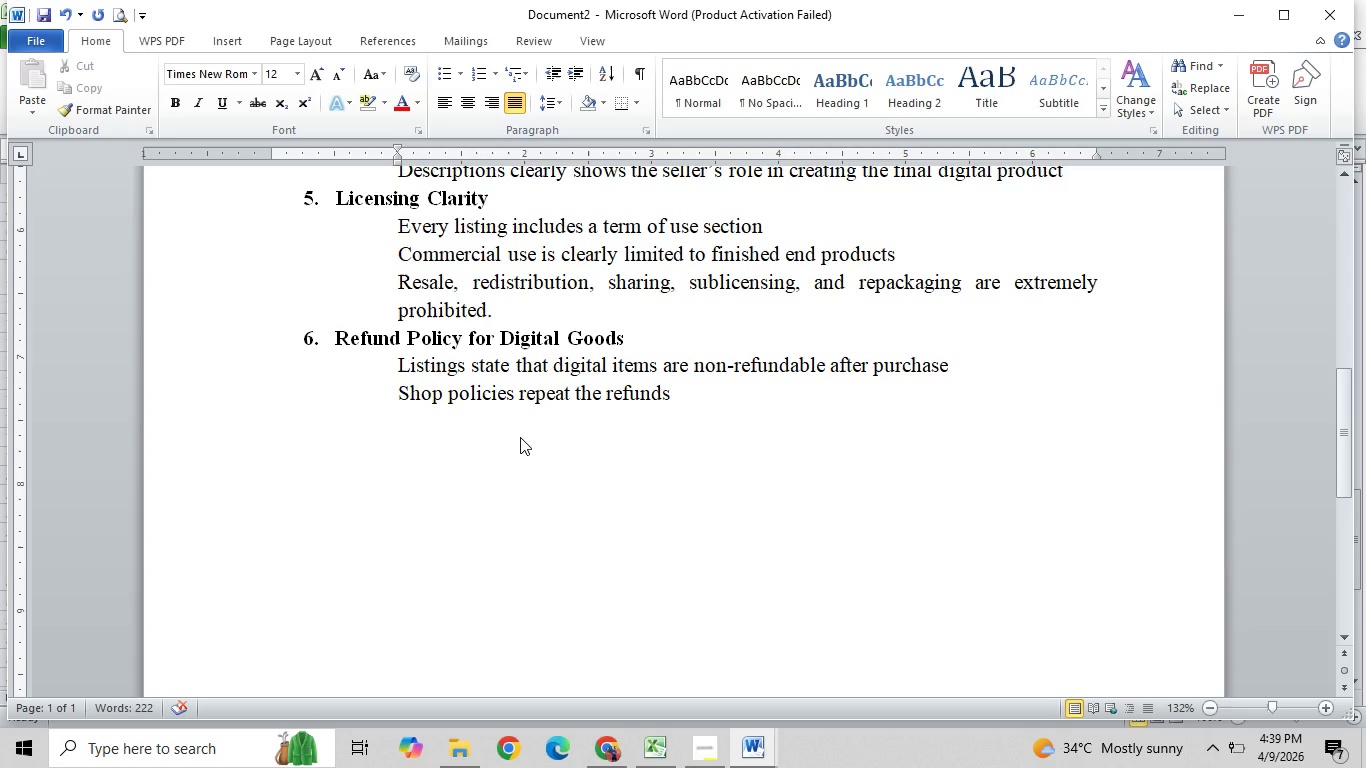 
wait(5.86)
 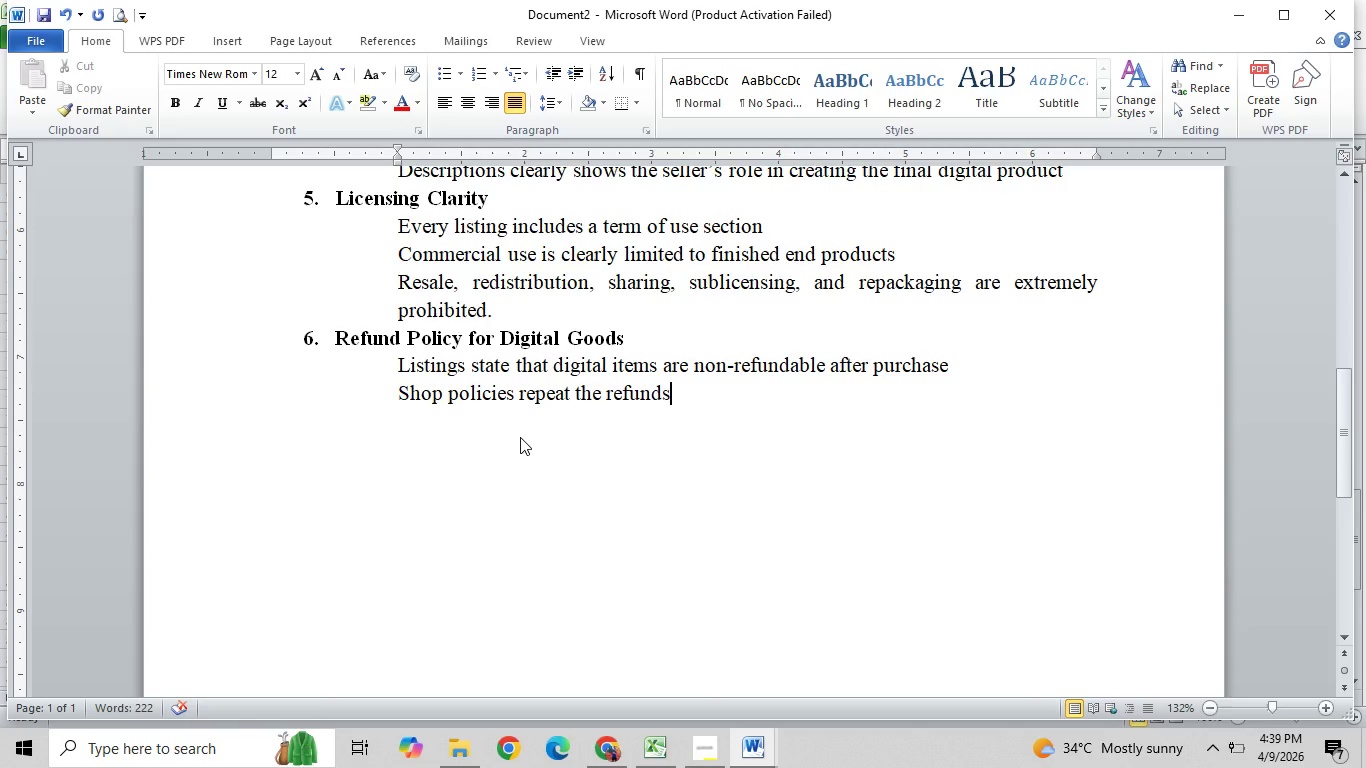 
type(, returns)
 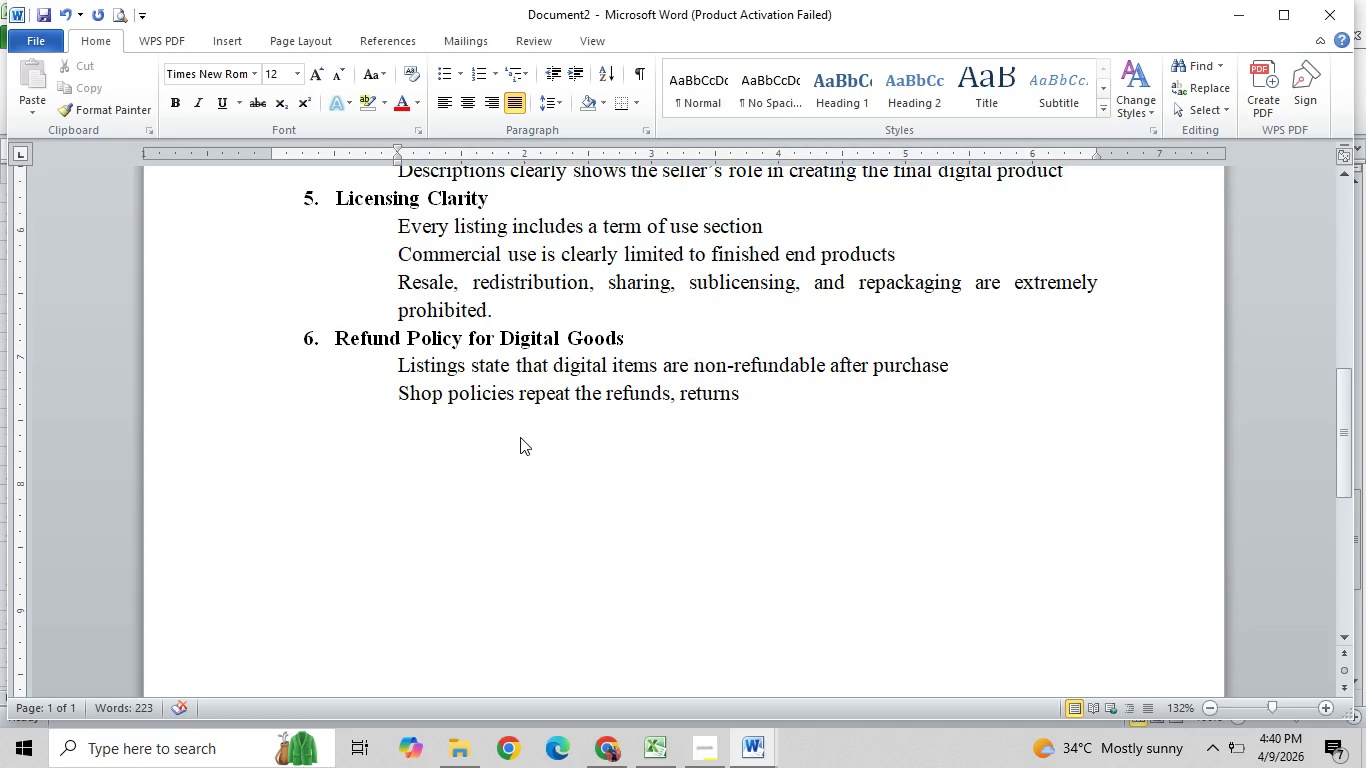 
wait(15.88)
 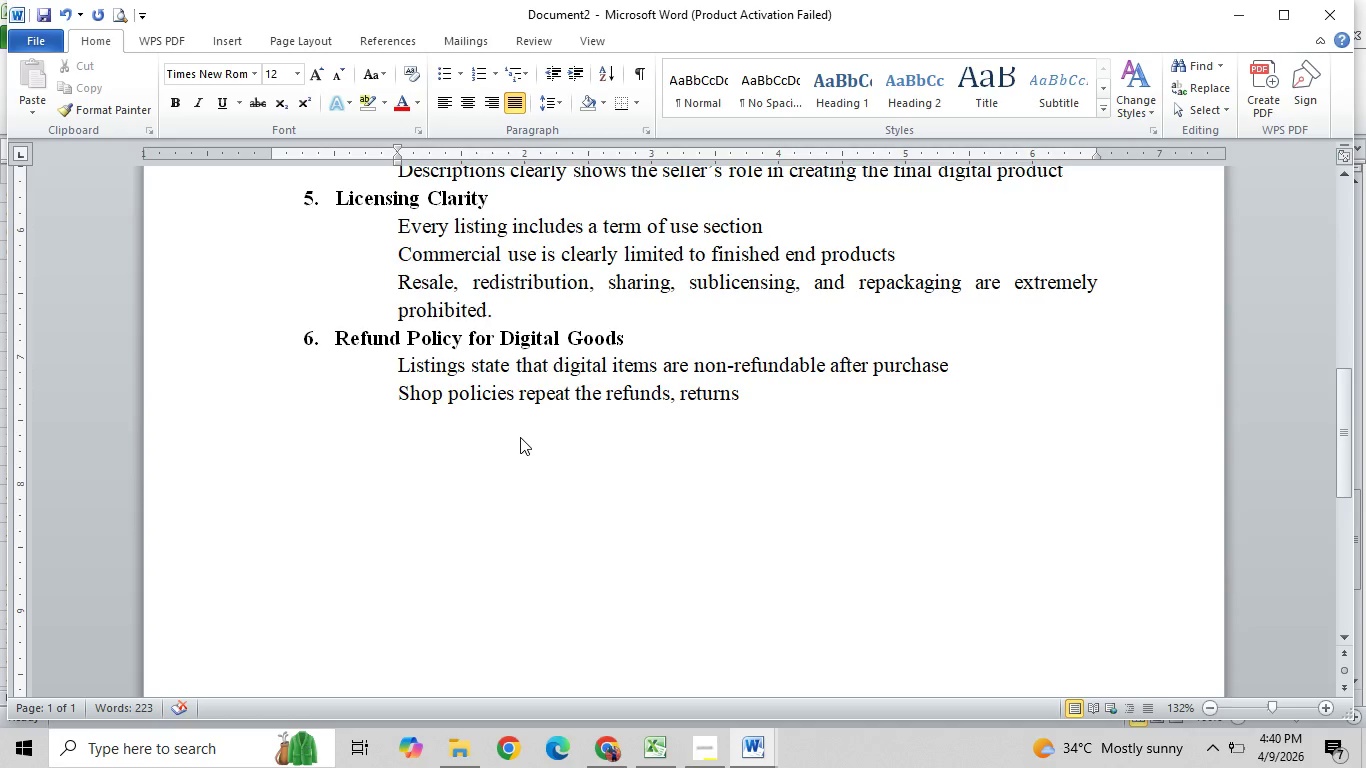 
type(, and cancellations)
 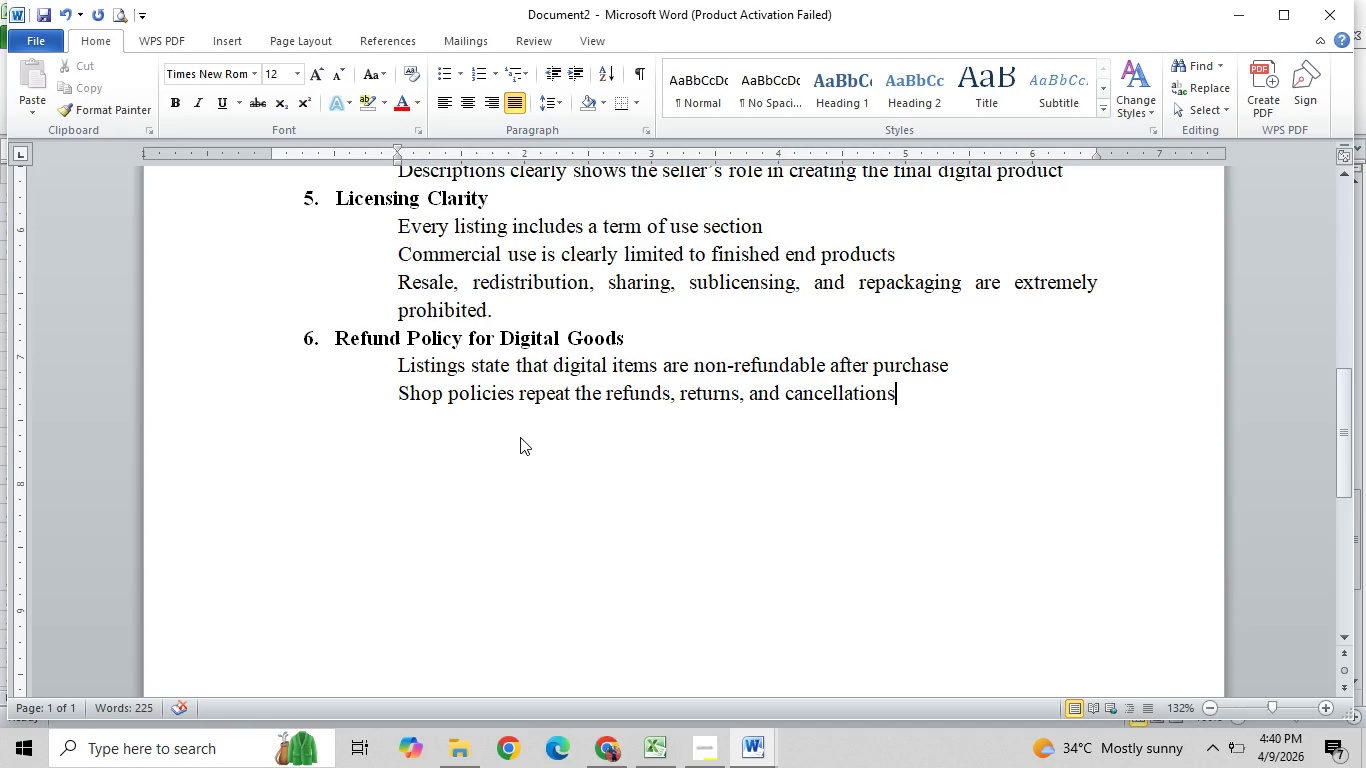 
wait(5.09)
 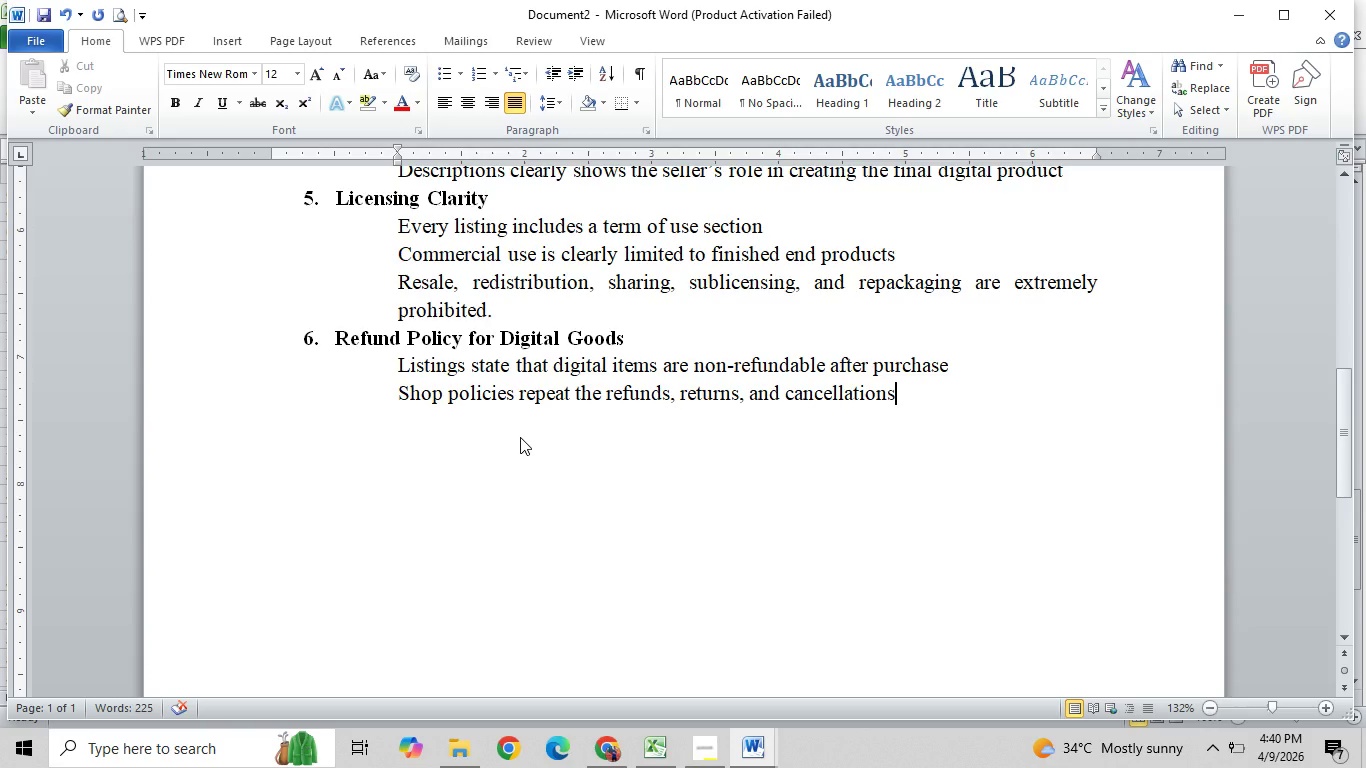 
type( are not accepted for digital downloads, xcept where)
 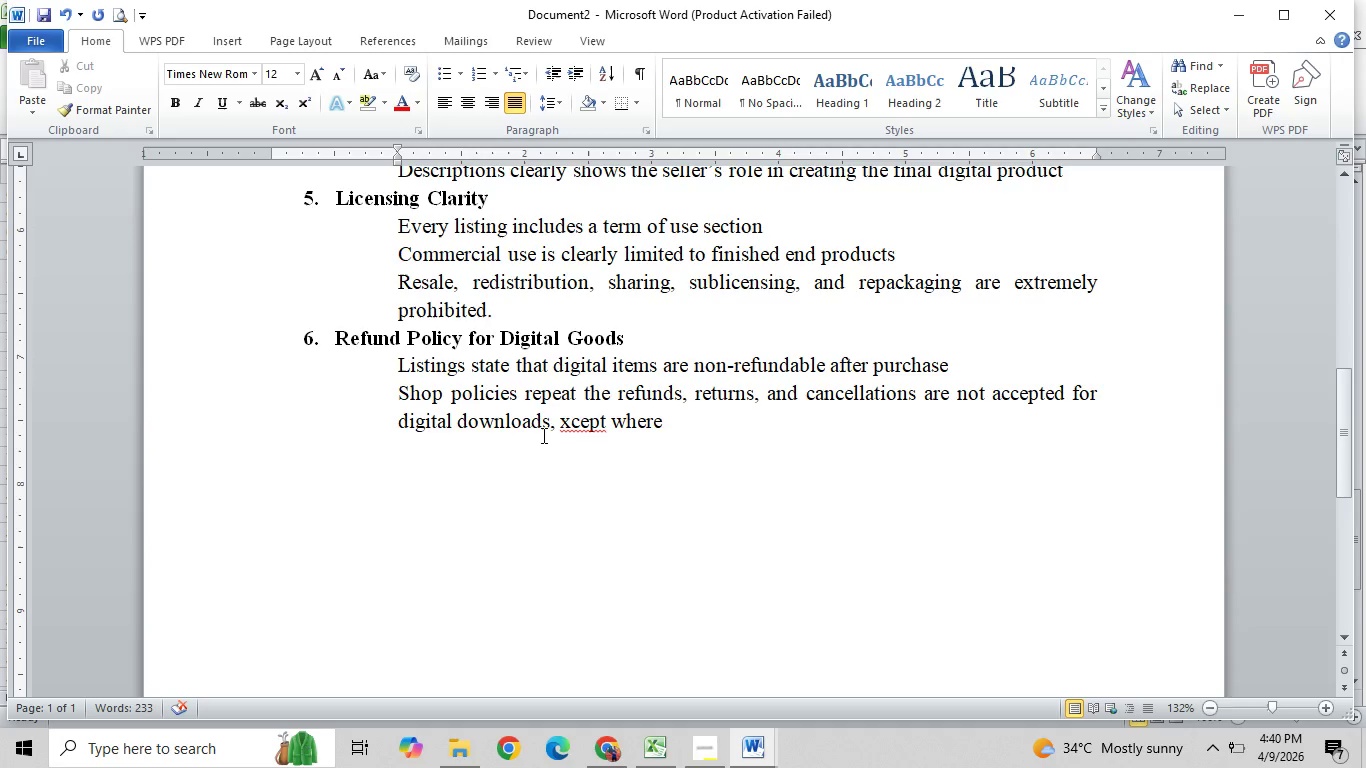 
left_click([556, 427])
 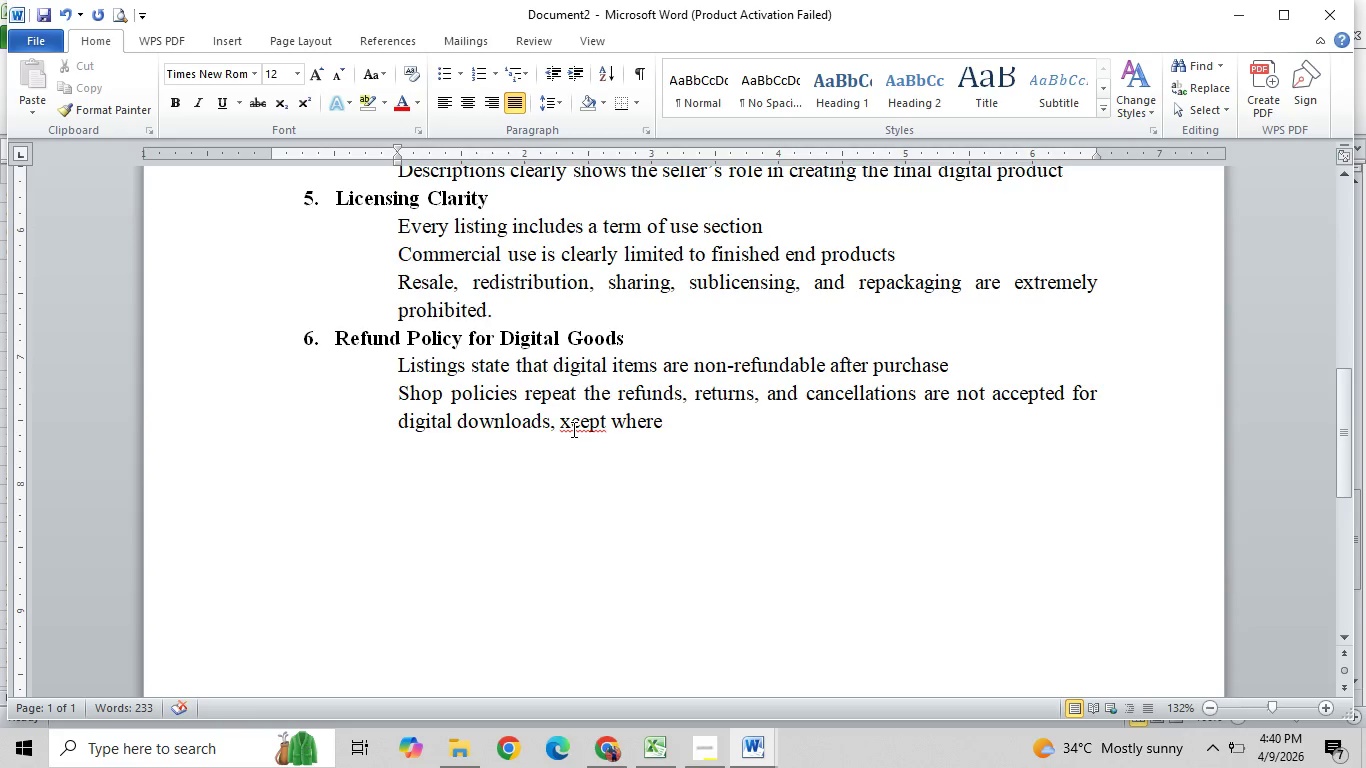 
key(ArrowRight)
 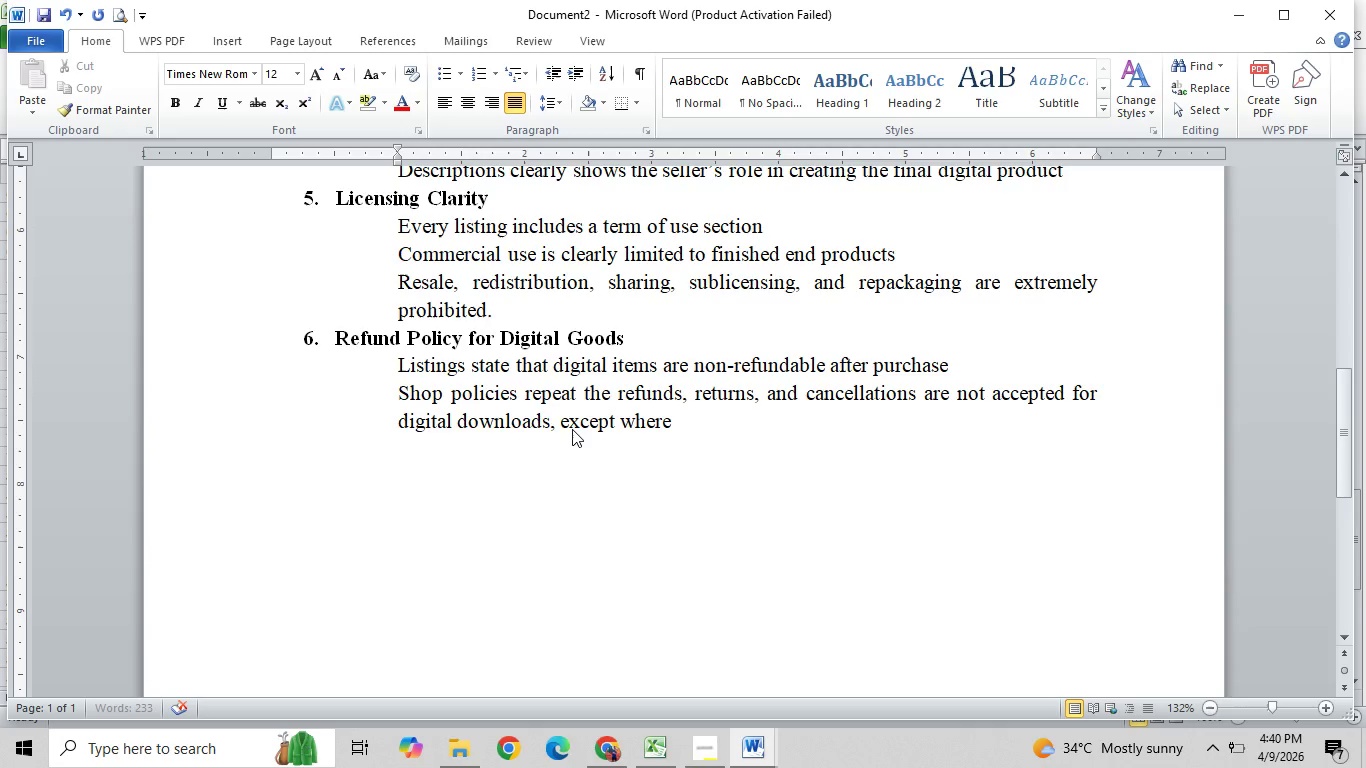 
key(E)
 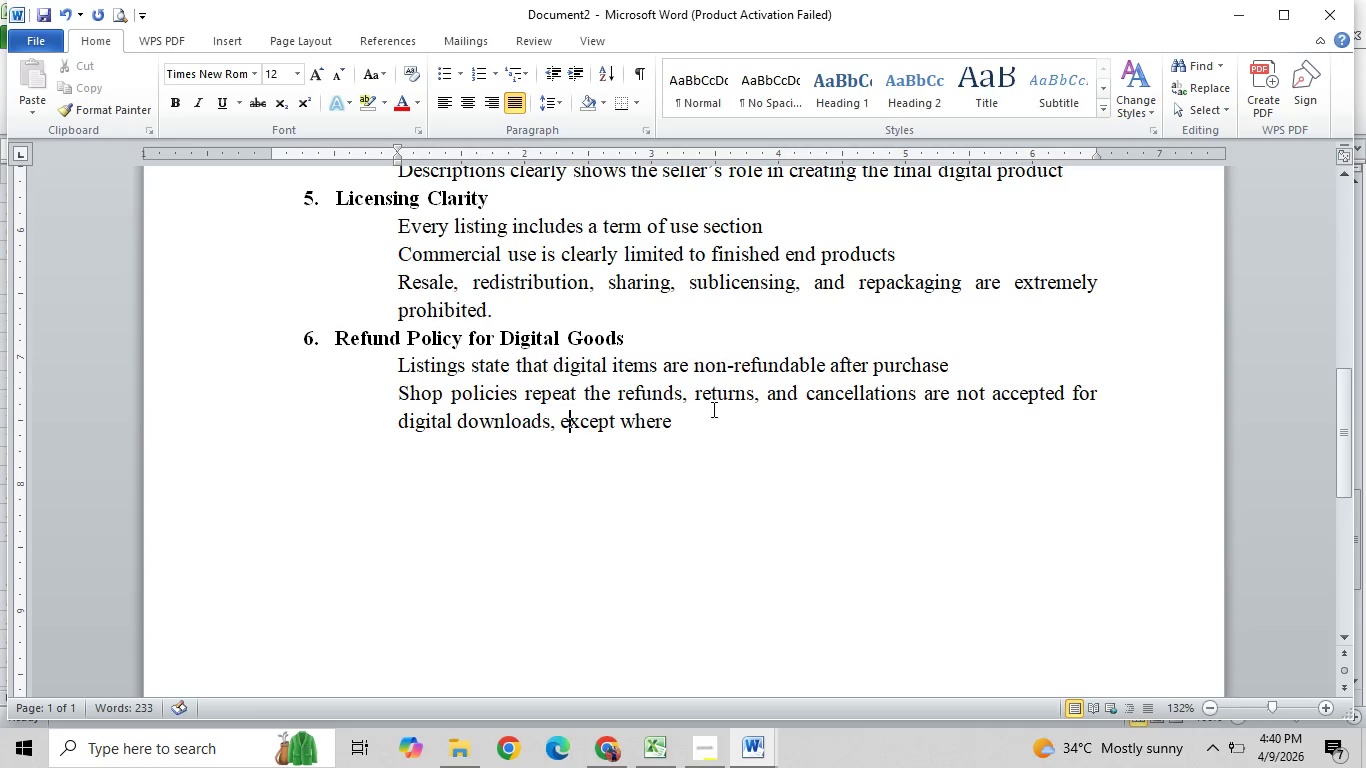 
left_click([717, 426])
 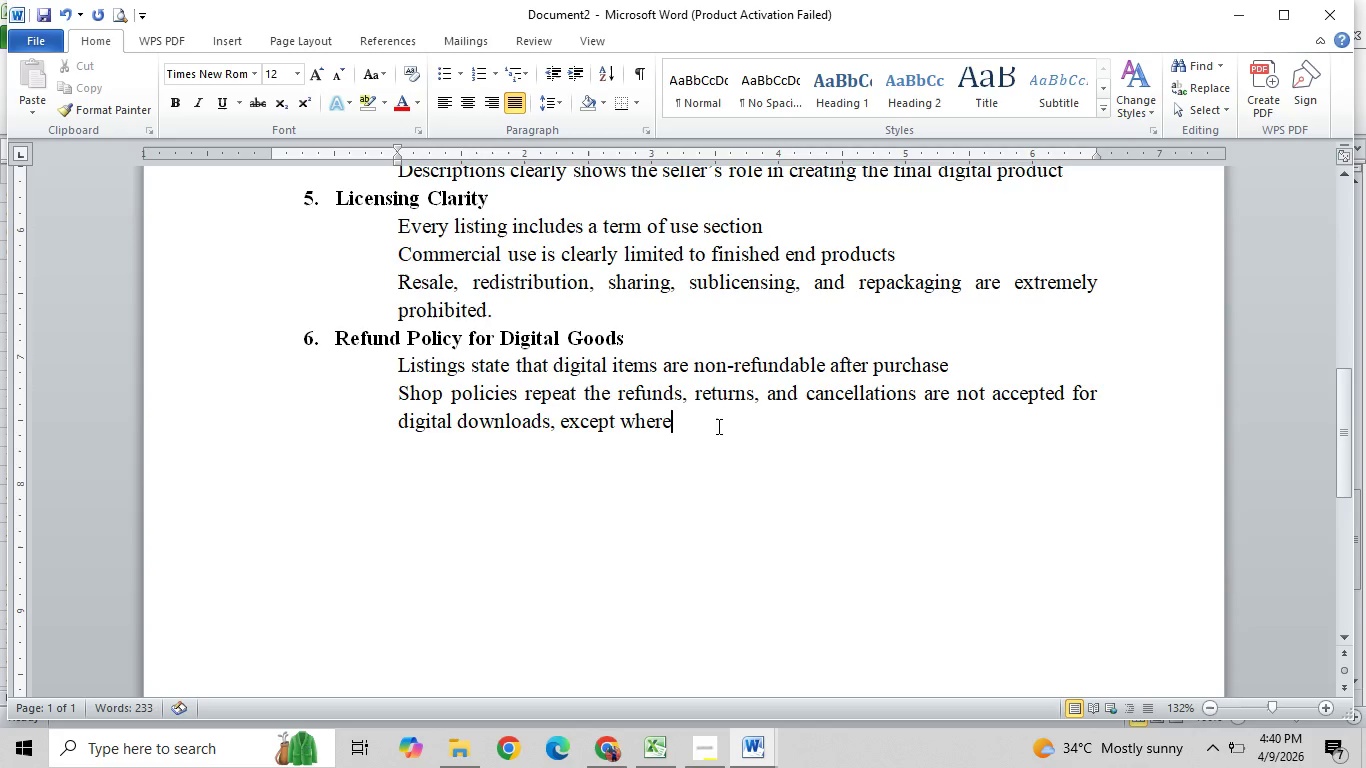 
type( required by law.)
 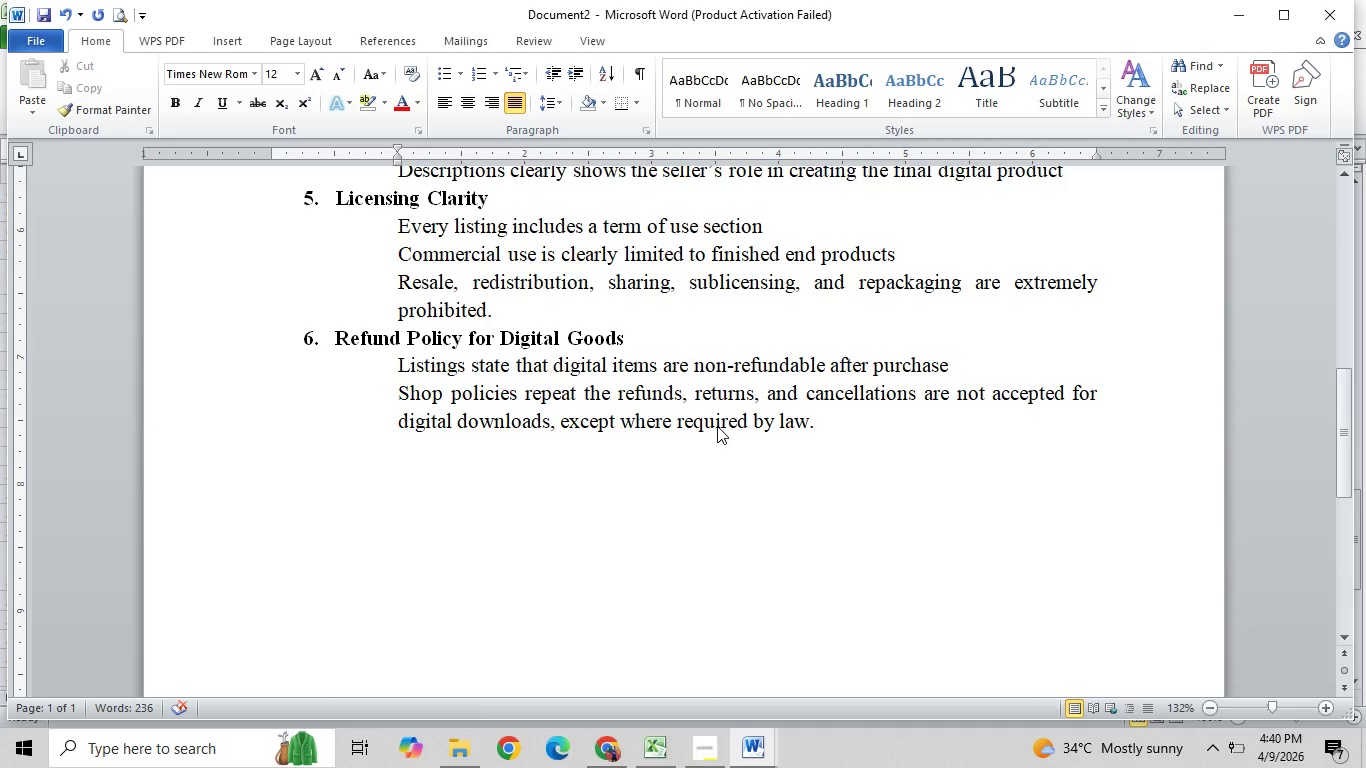 
key(Enter)
 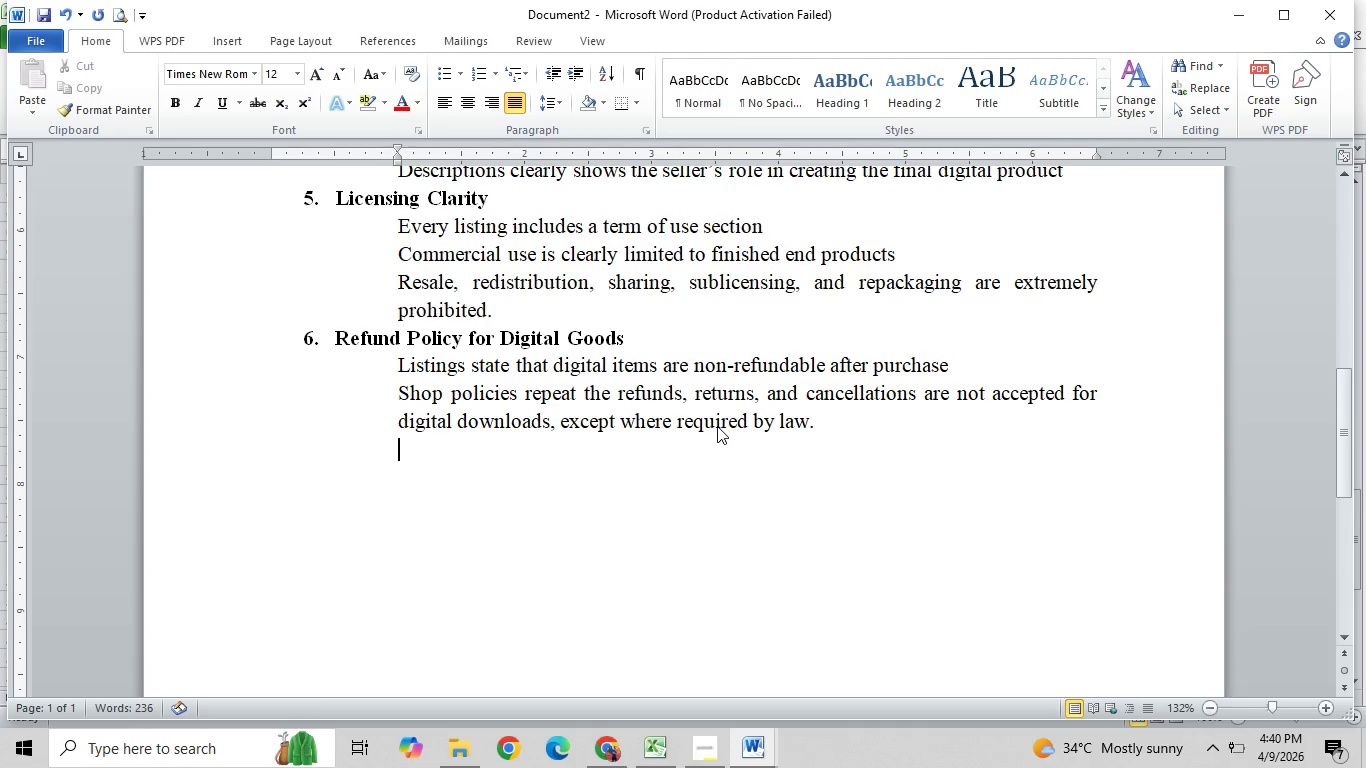 
key(Backspace)
 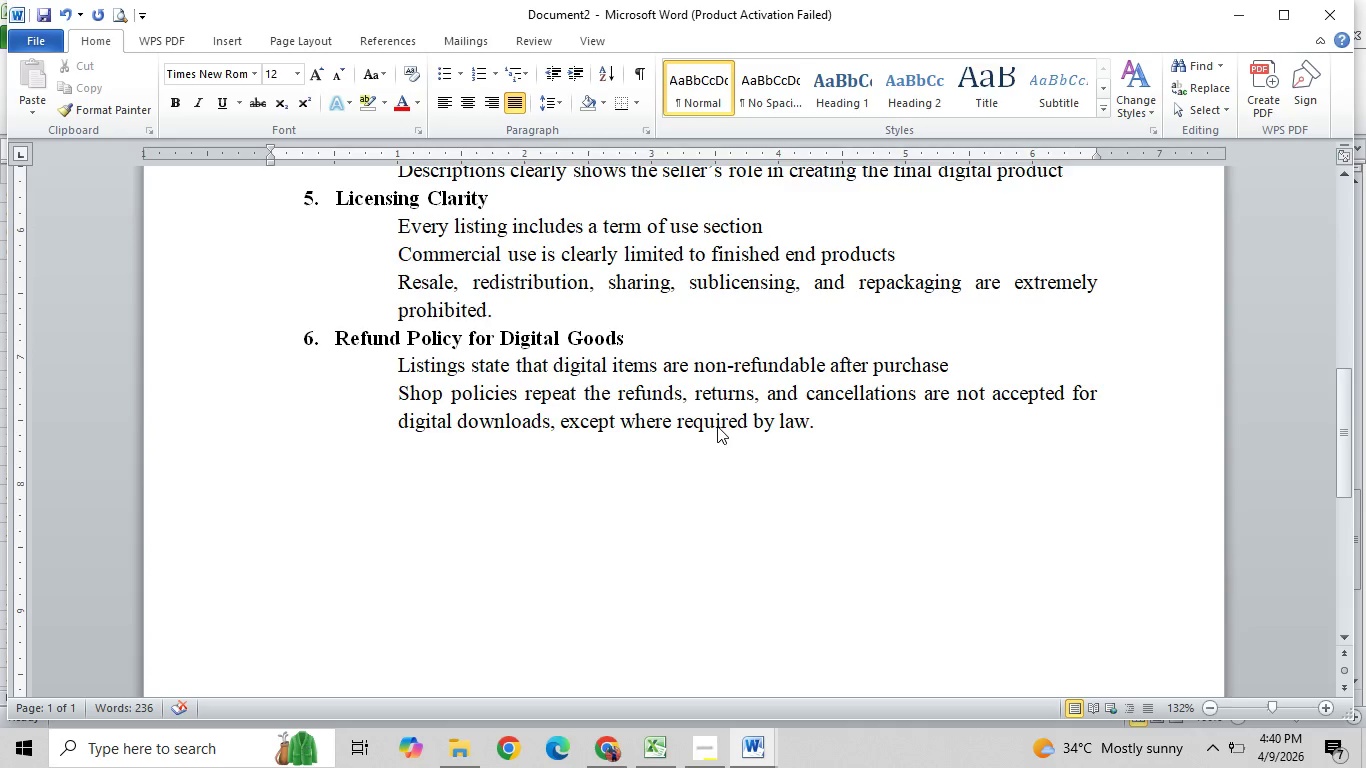 
key(Control+B)
 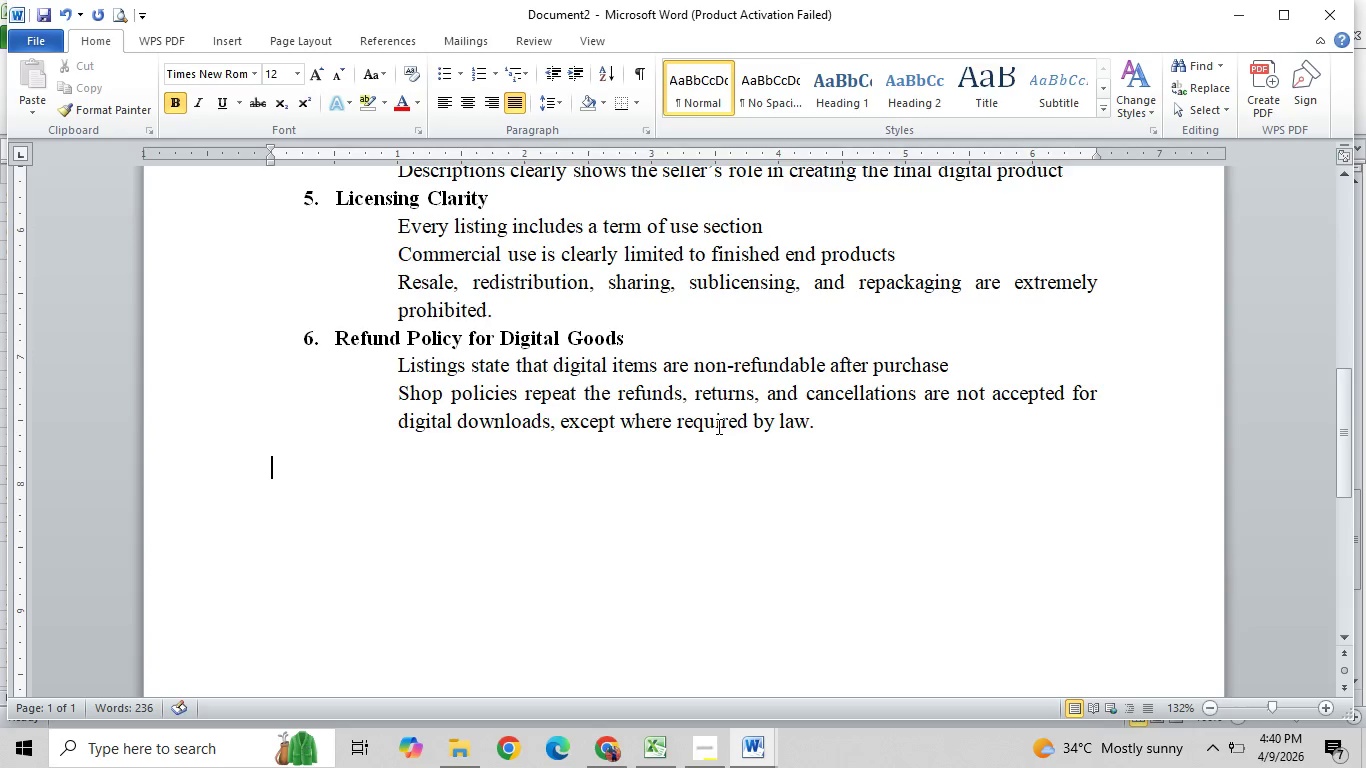 
type(7. Shop-wide Policy Agree)
key(Backspace)
key(Backspace)
key(Backspace)
key(Backspace)
type(ligm)
key(Backspace)
type(nment)
 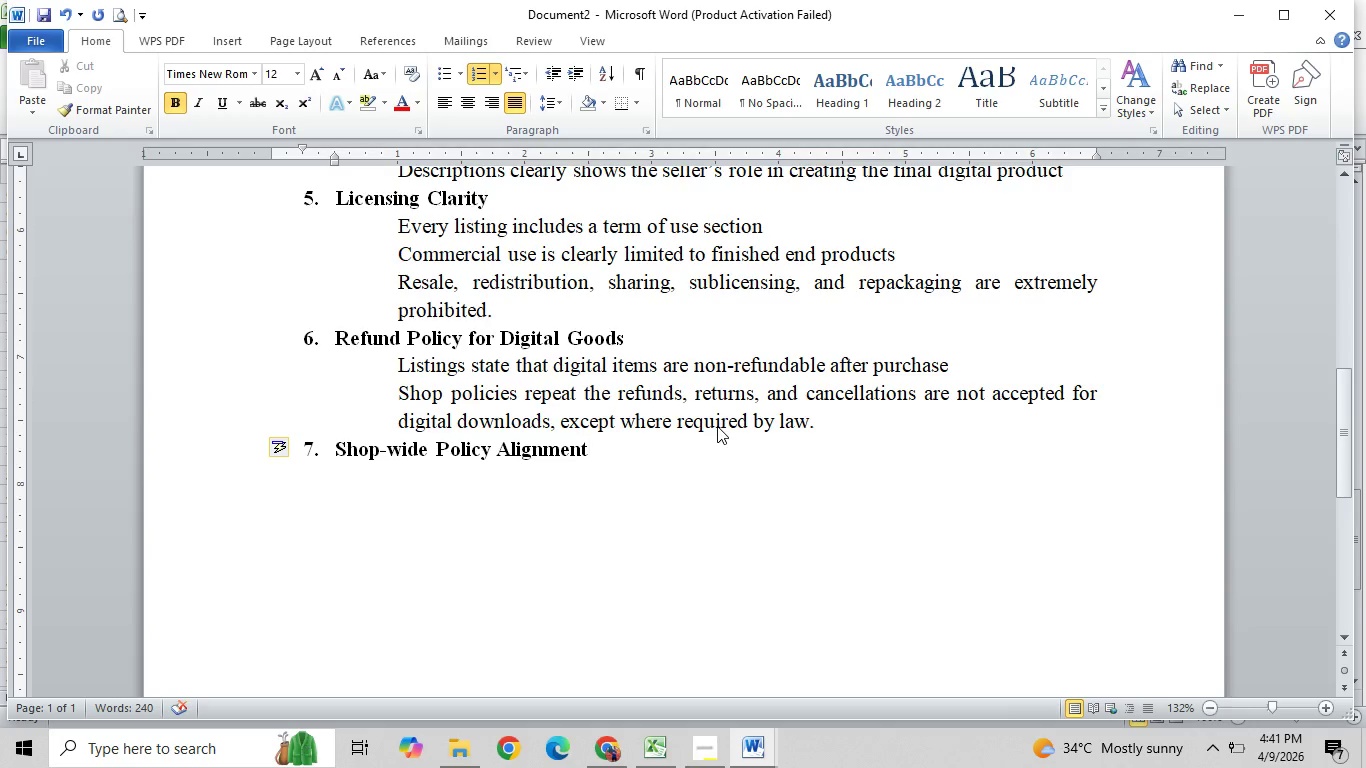 
key(Enter)
 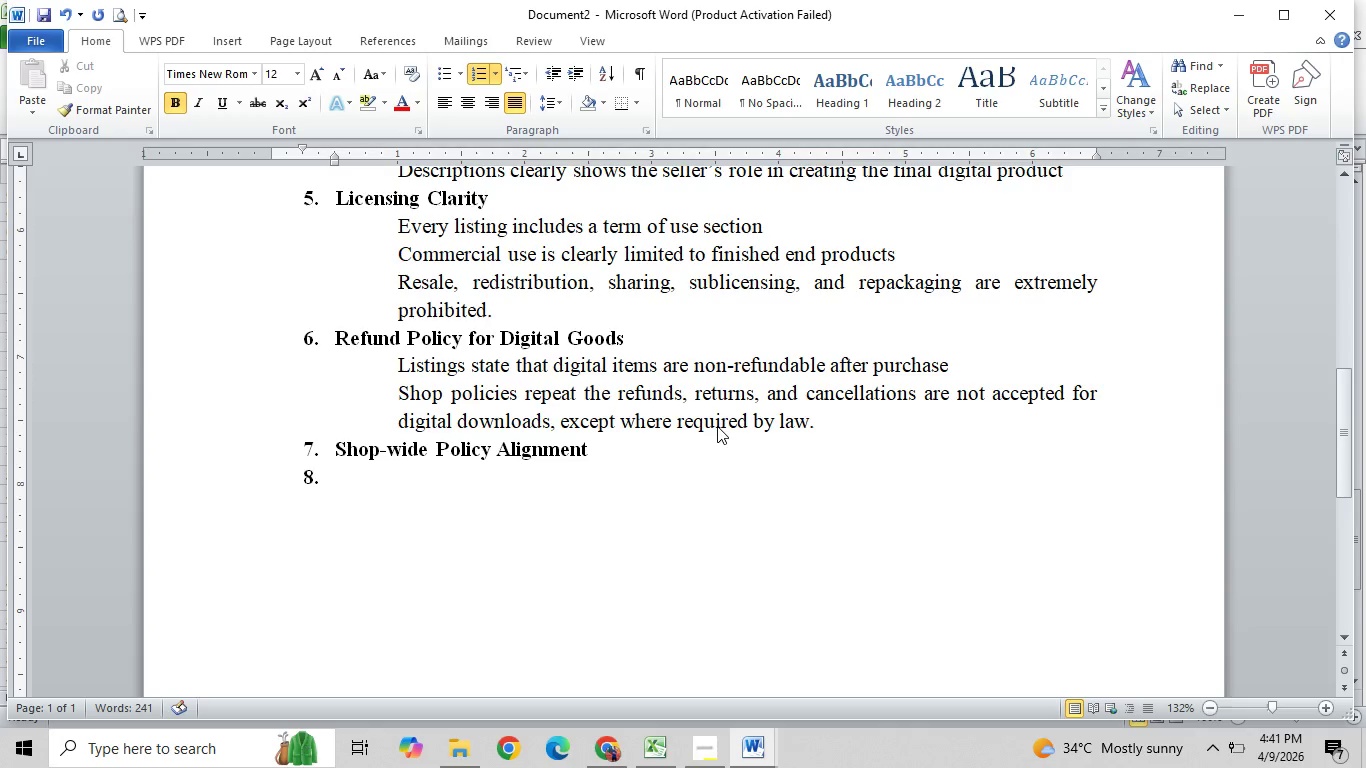 
key(Backspace)
 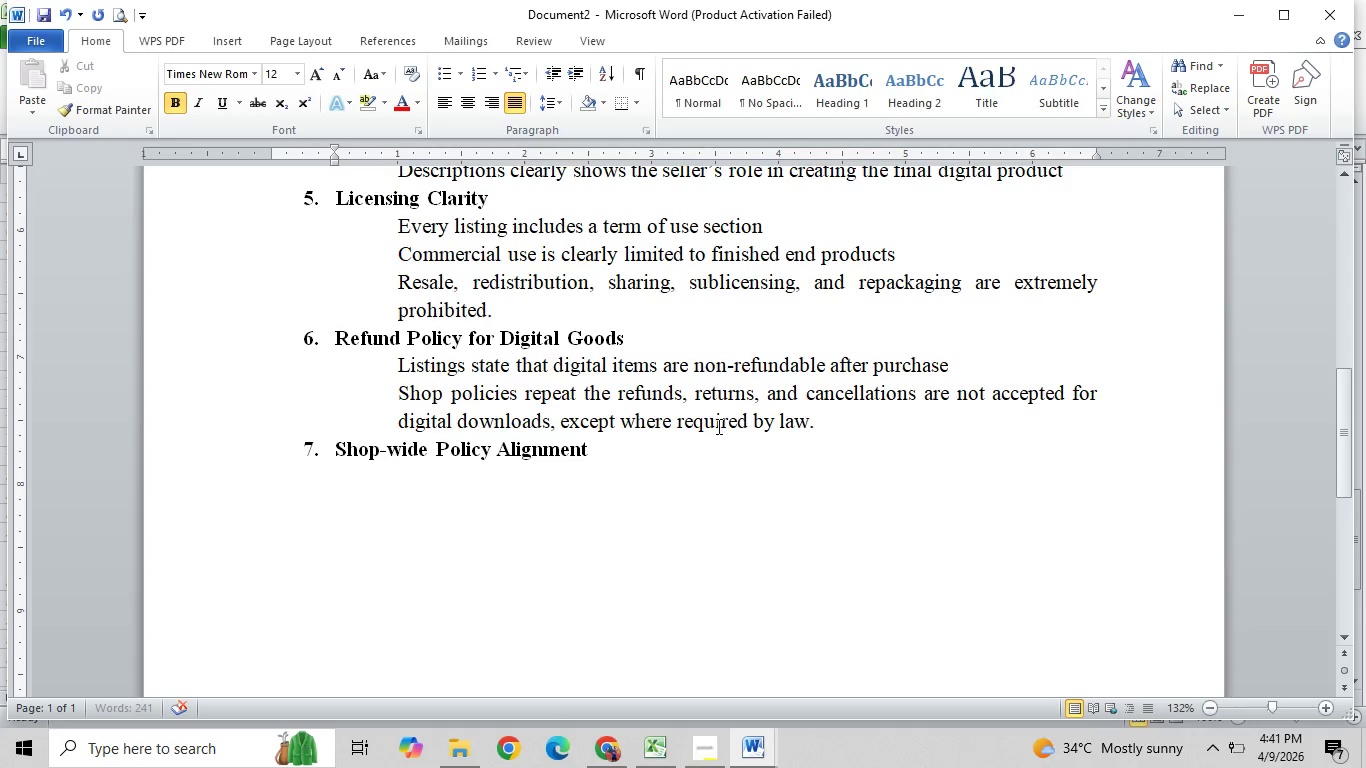 
key(Control+B)
 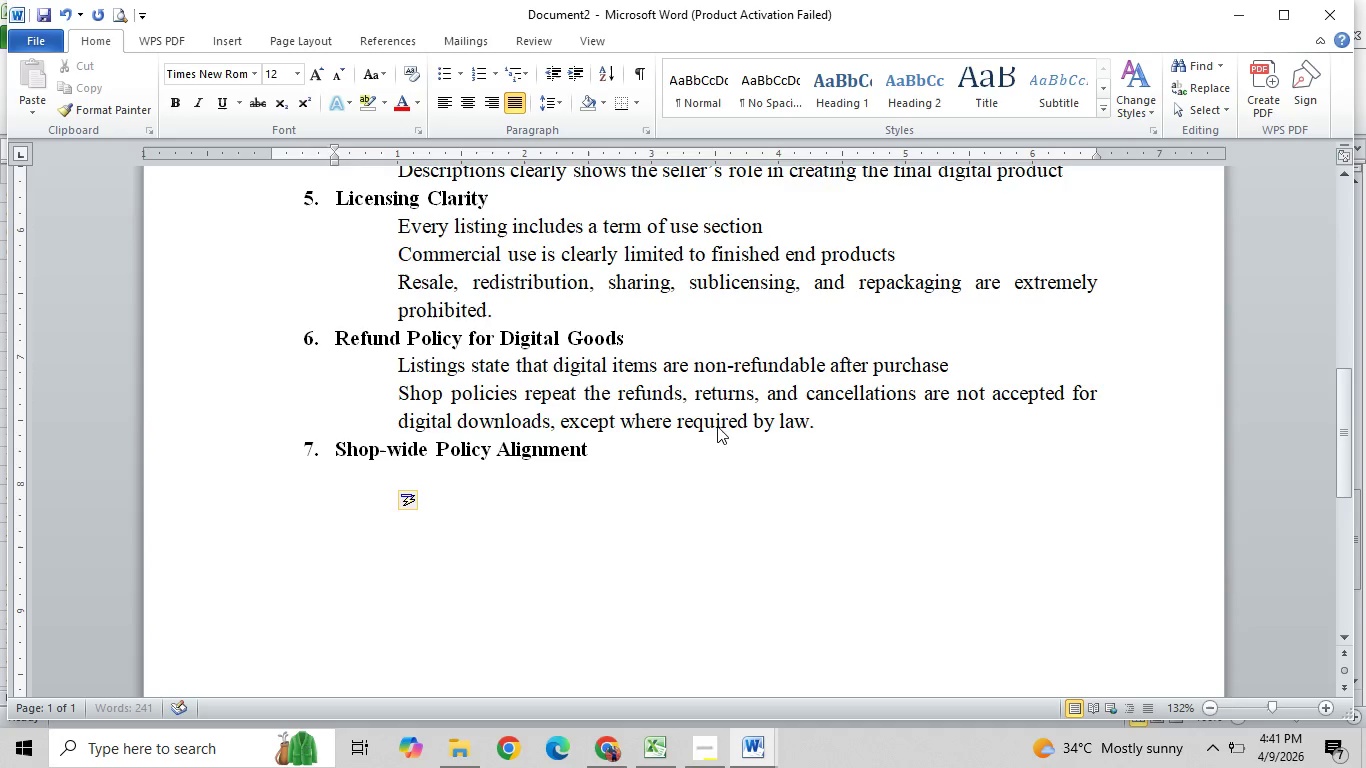 
key(Tab)
type(A complet e Shi)
key(Backspace)
type(op Policy document was prepared including)
 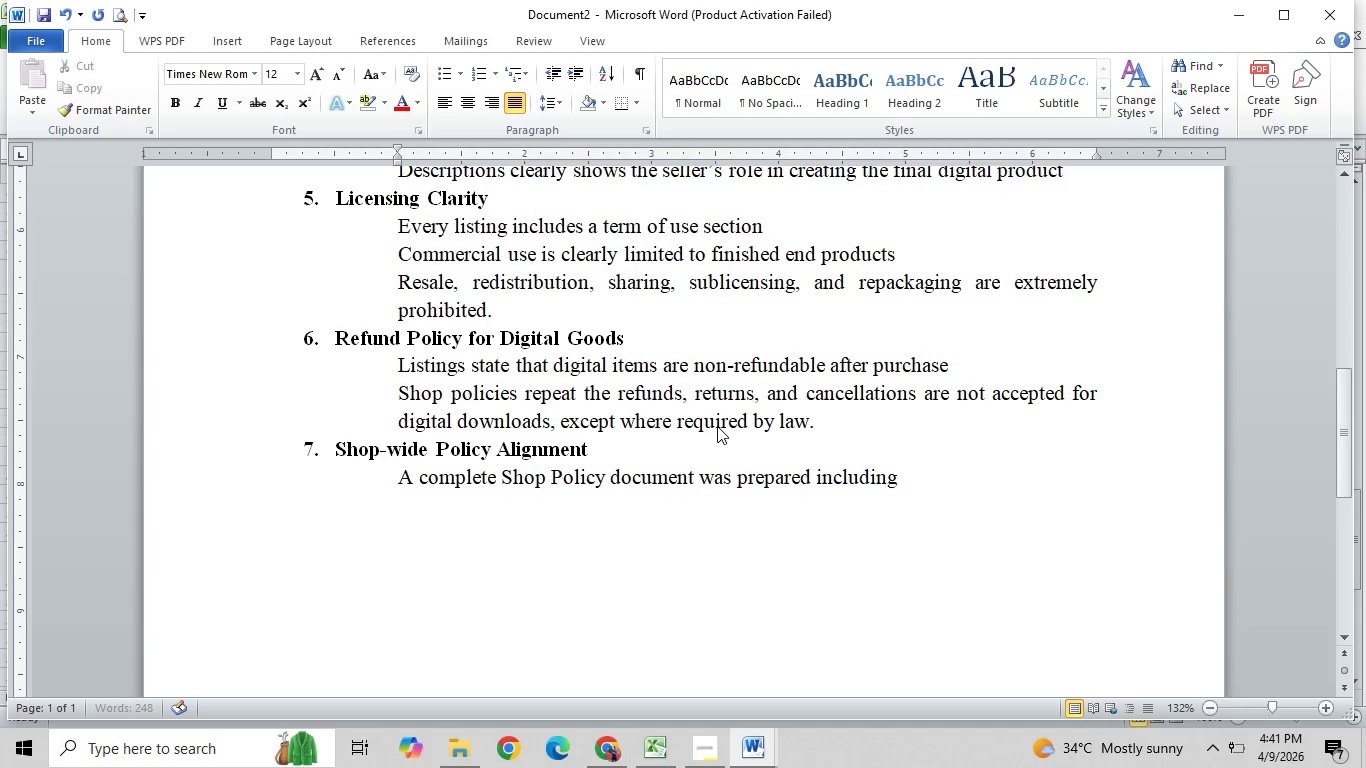 
 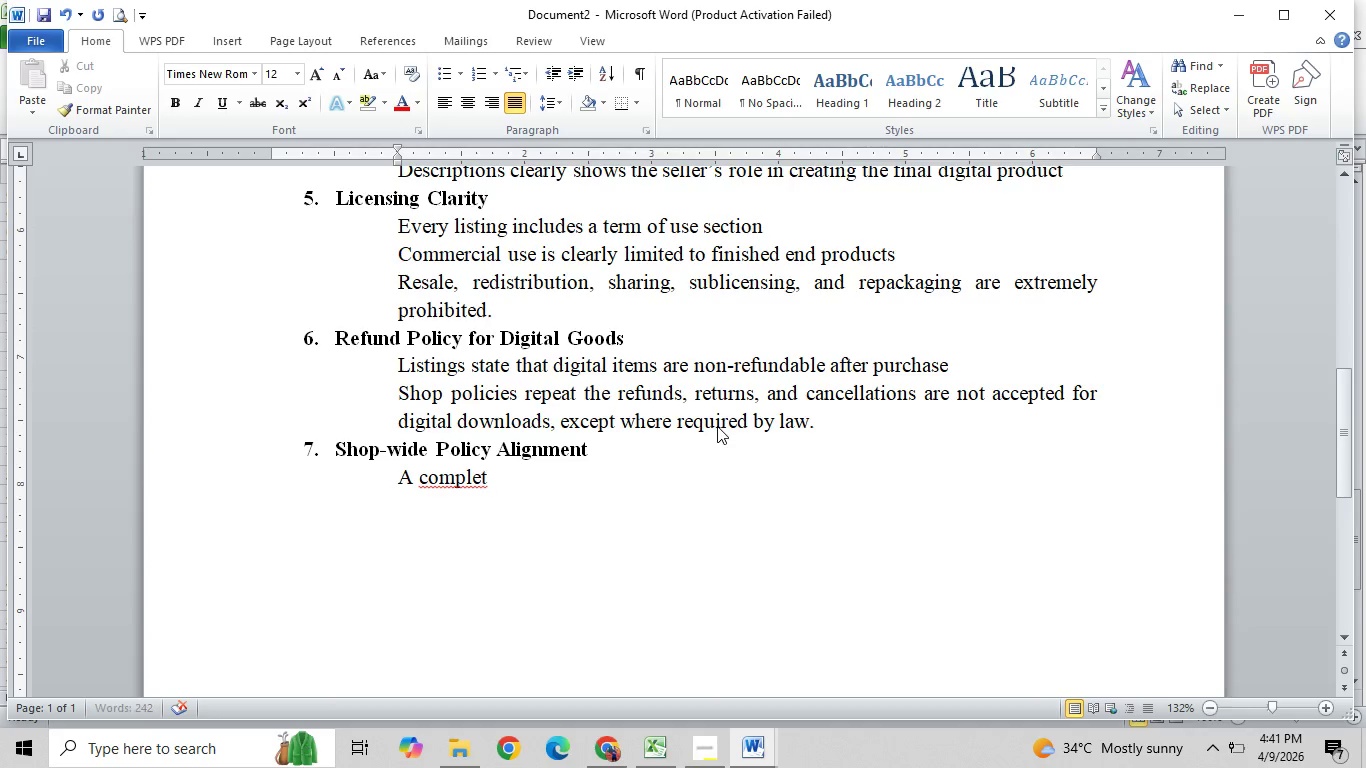 
key(Enter)
 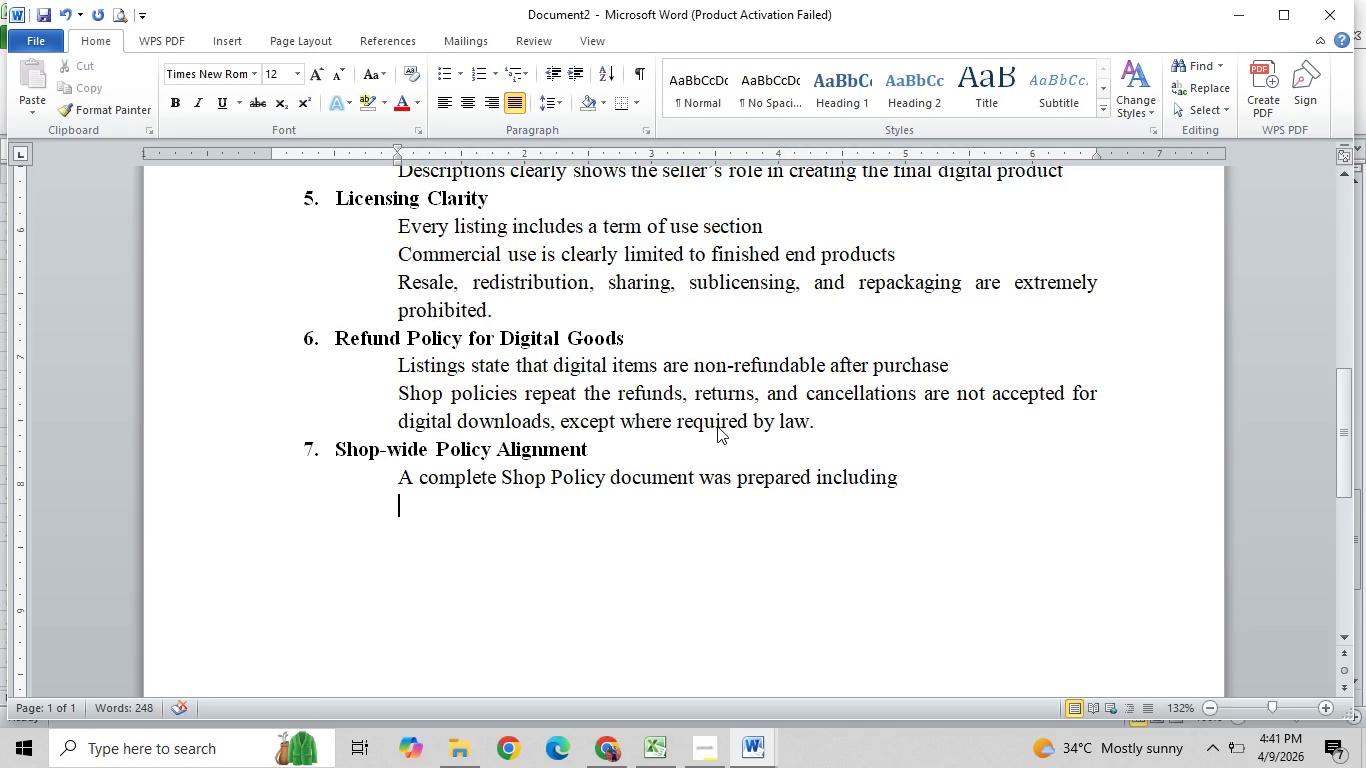 
key(Backspace)
 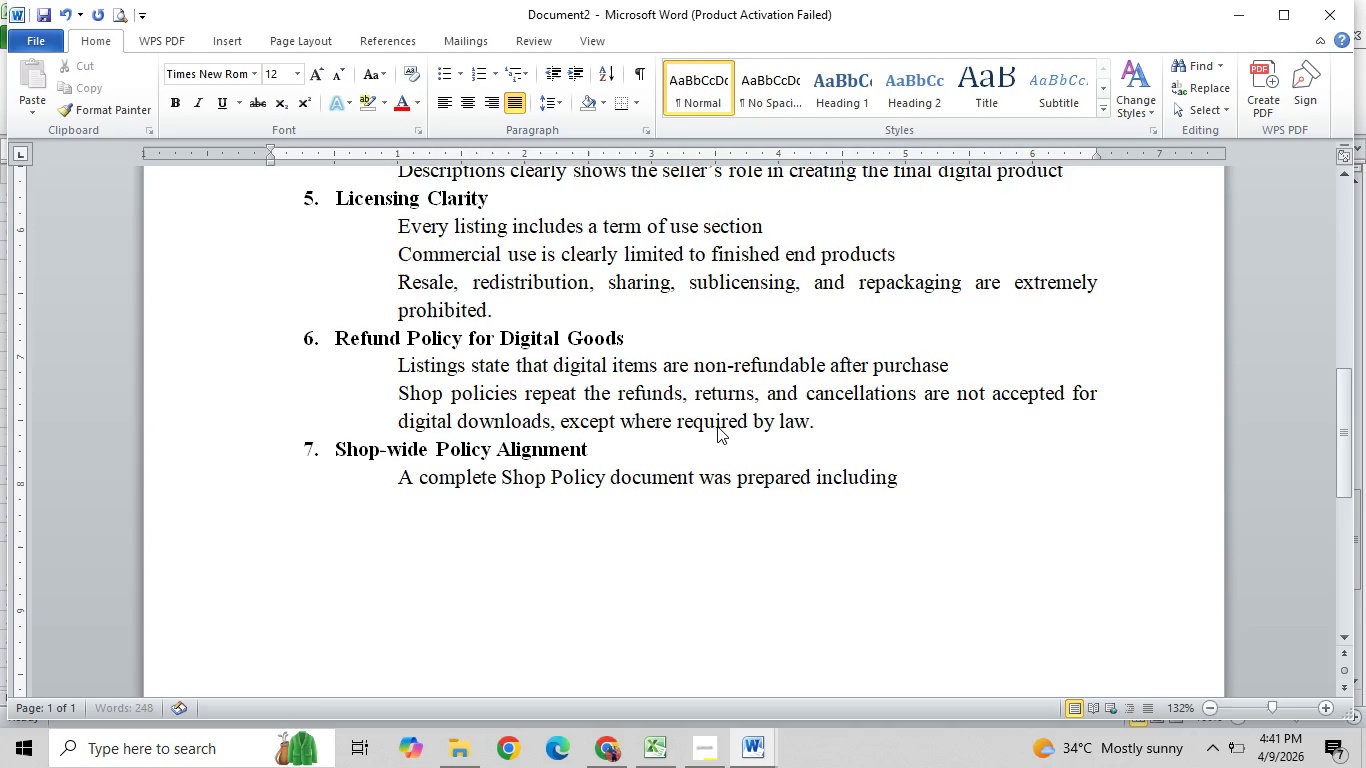 
key(Backspace)
 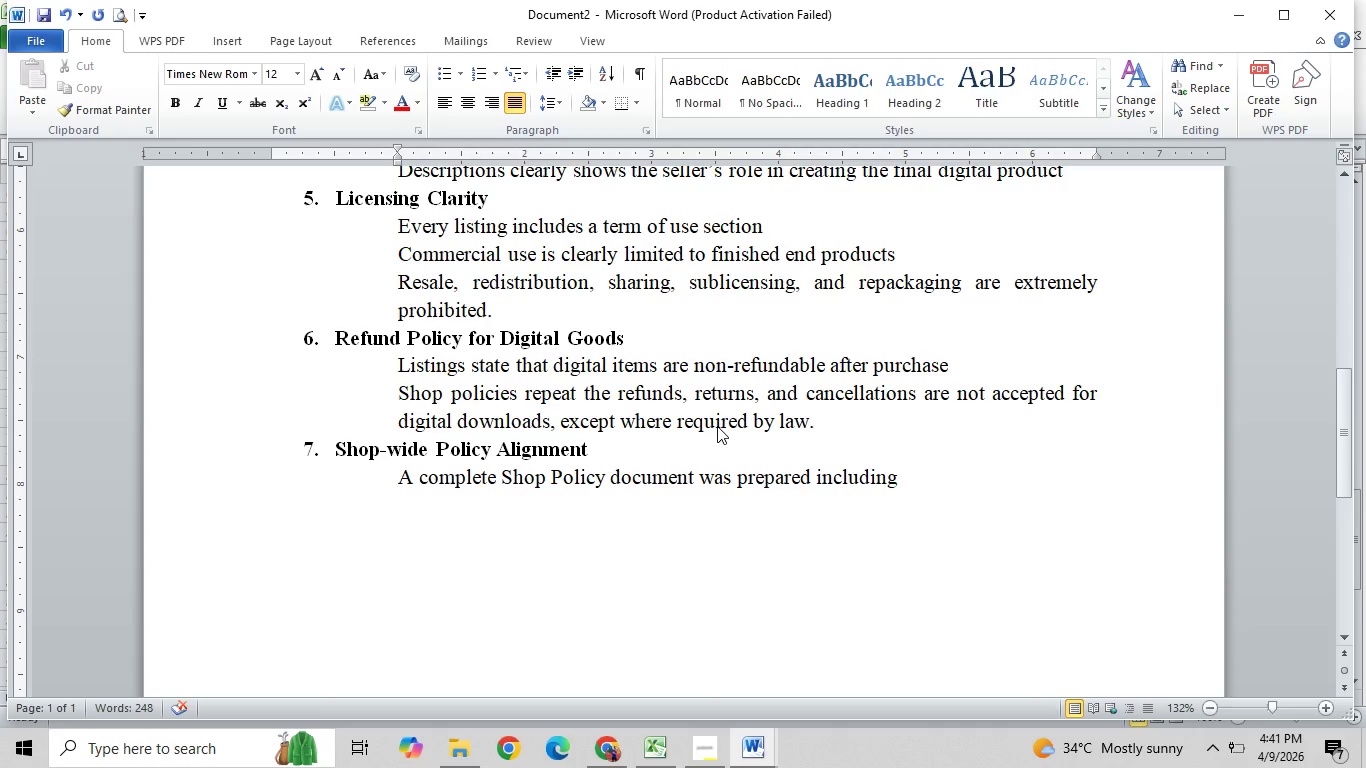 
key(Shift+ShiftRight)
 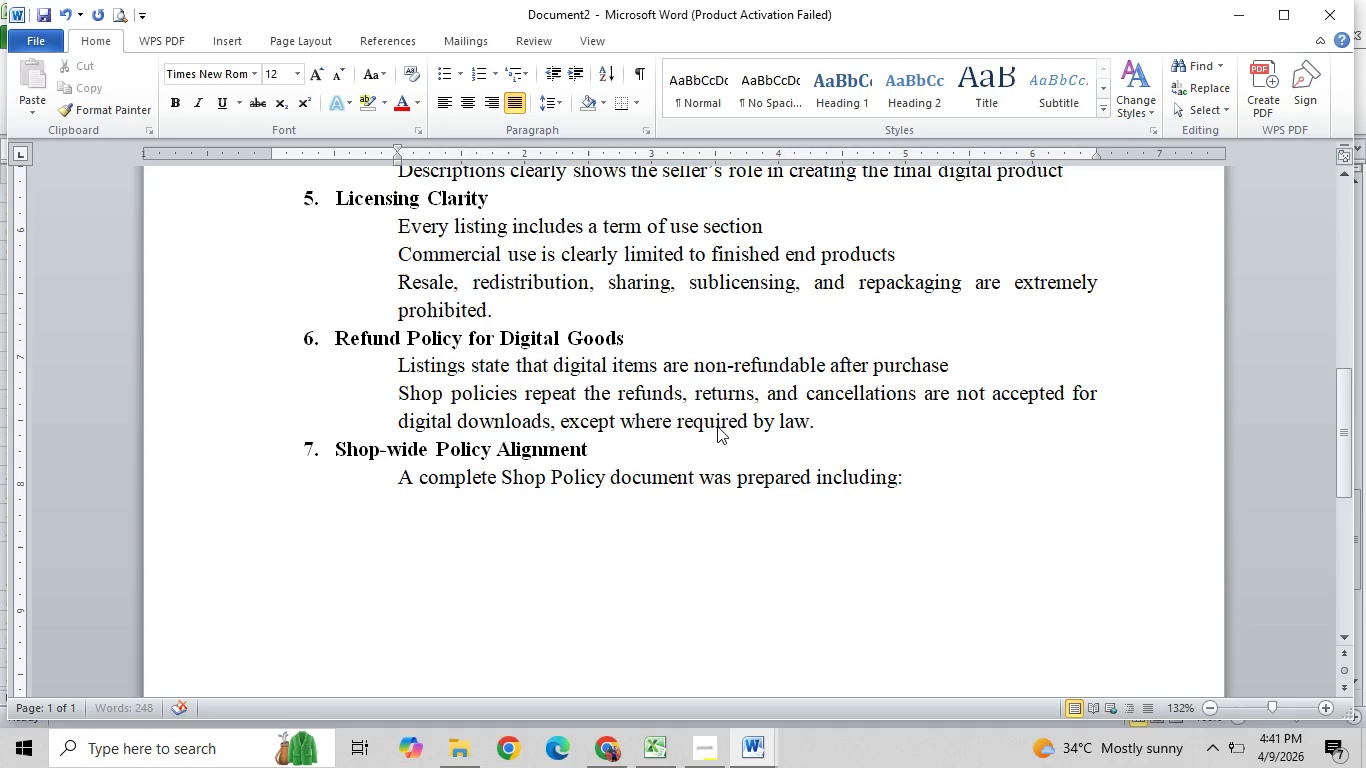 
key(Shift+Semicolon)
 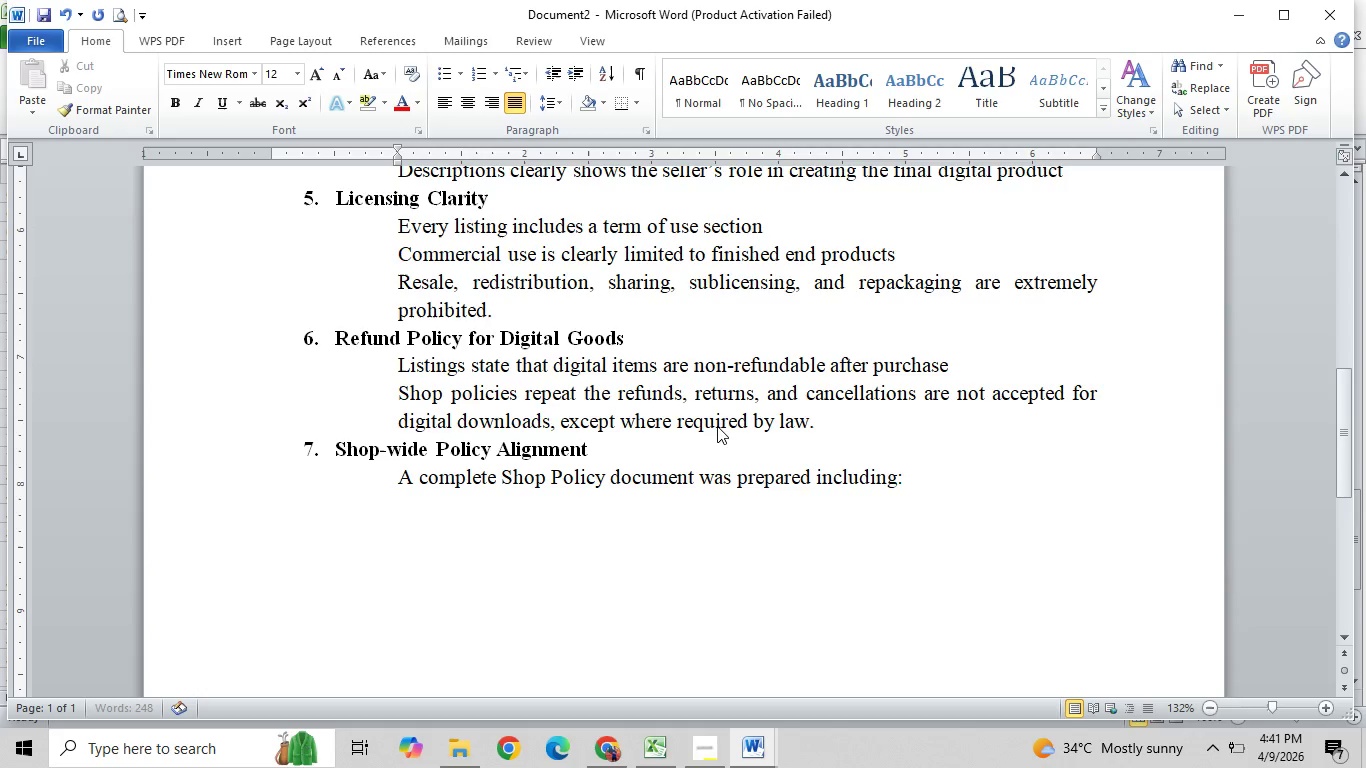 
key(Enter)
 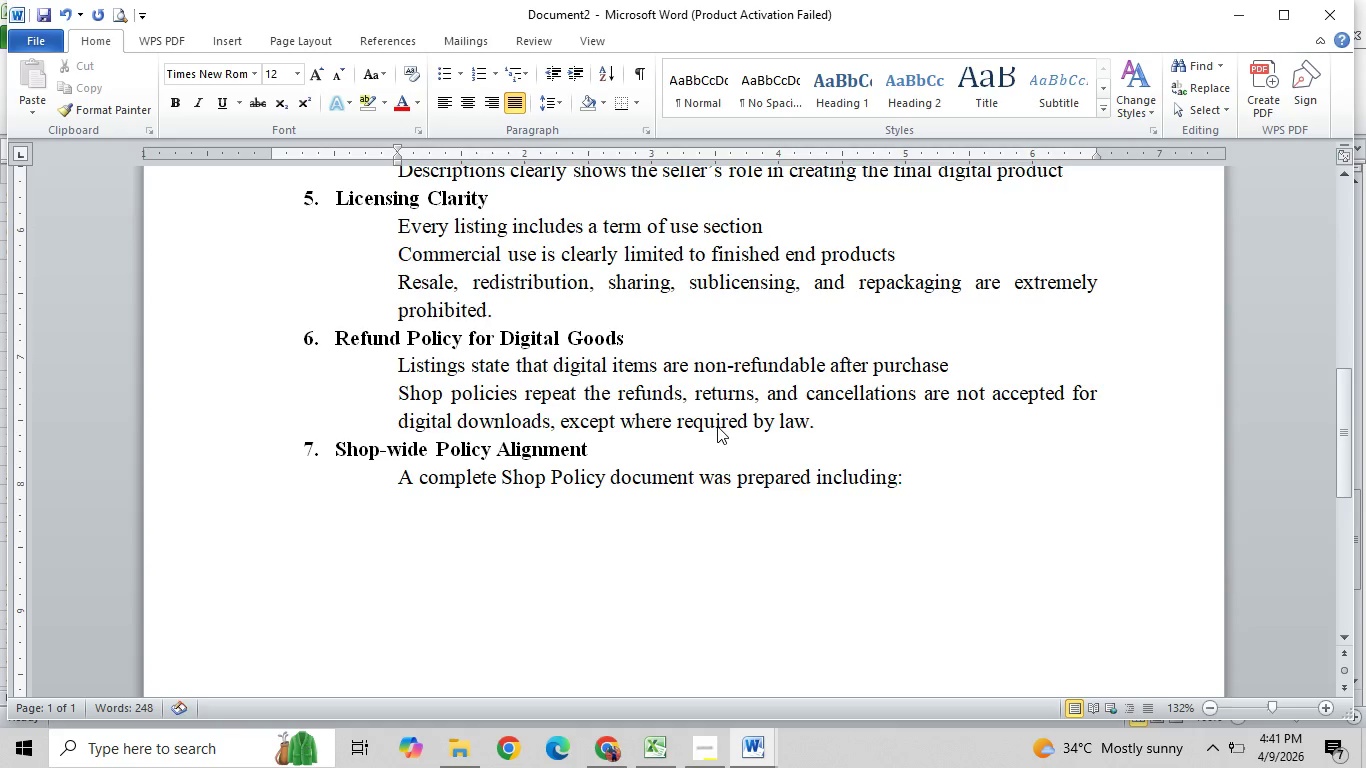 
type(About Section)
 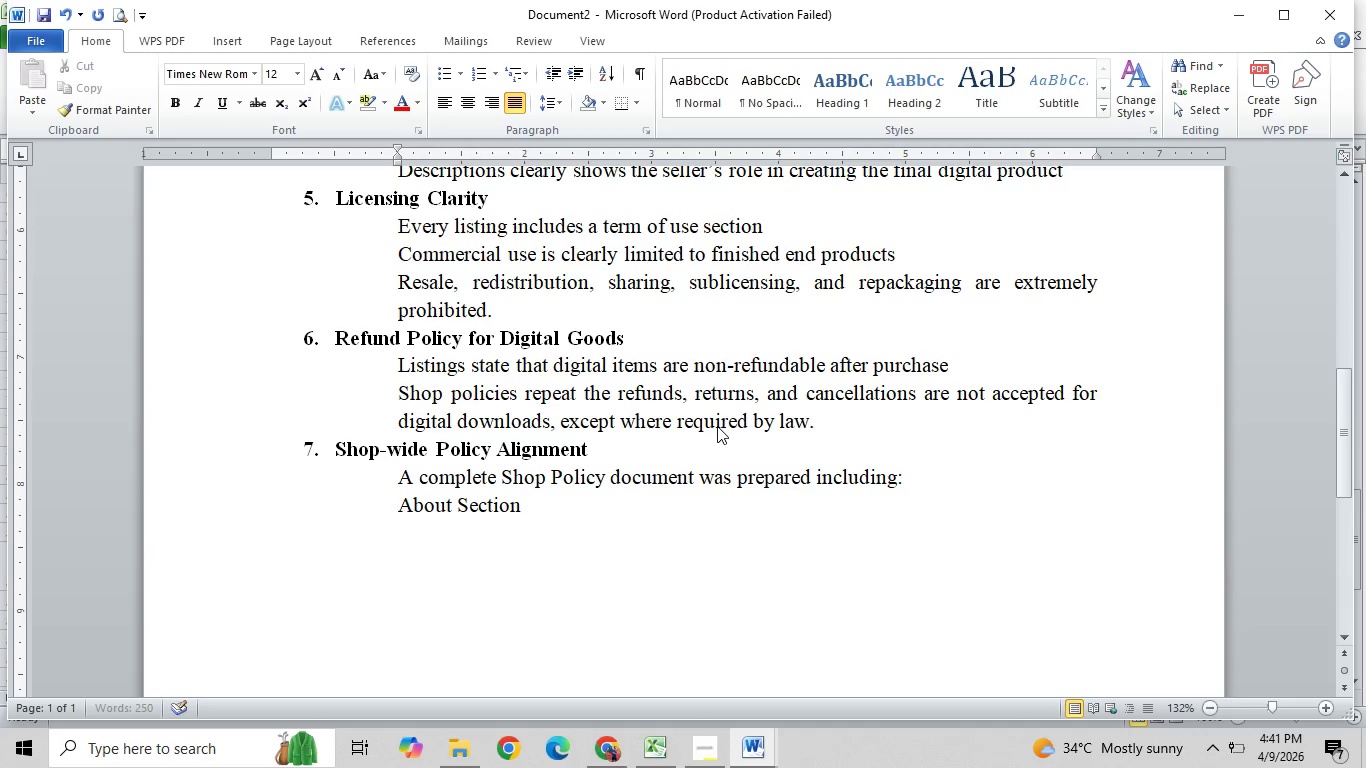 
key(Enter)
 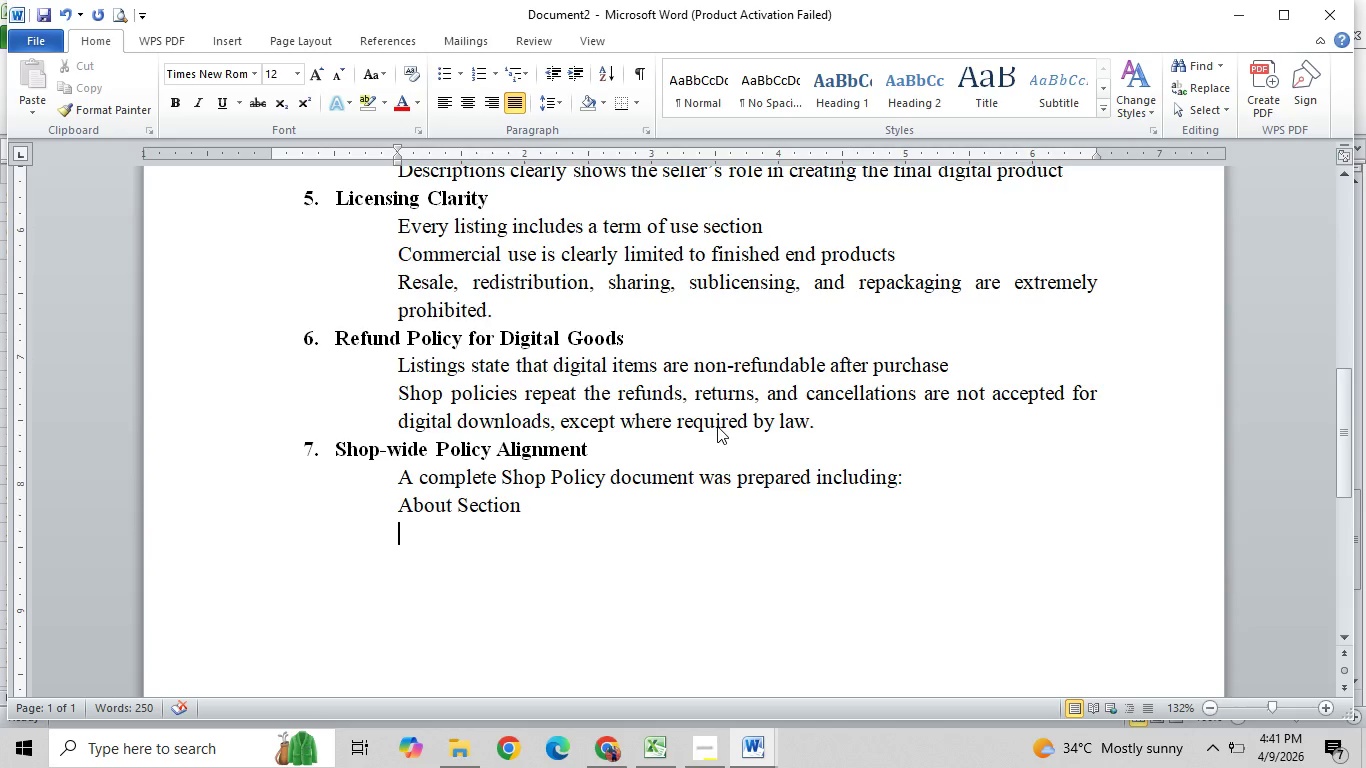 
type(Digitakl)
key(Backspace)
key(Backspace)
type(l Downloads Policy)
 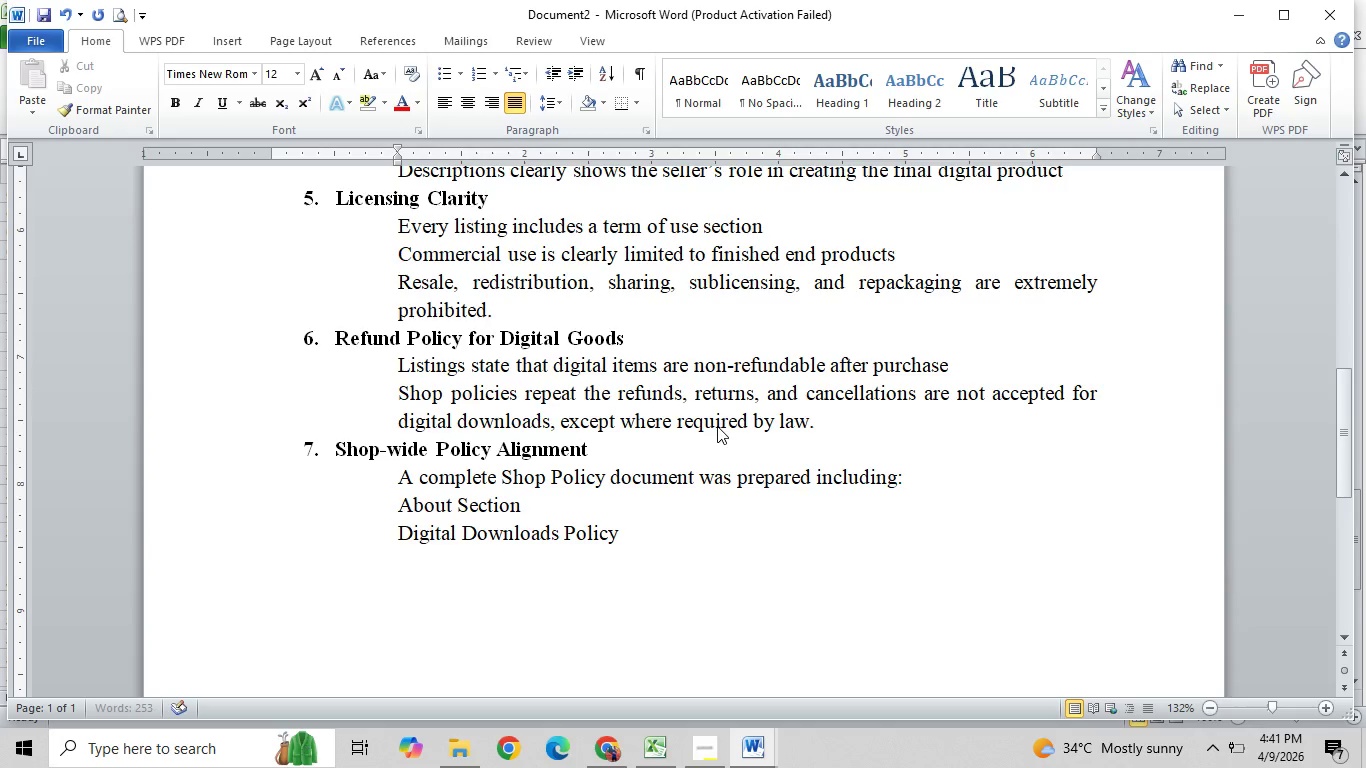 
 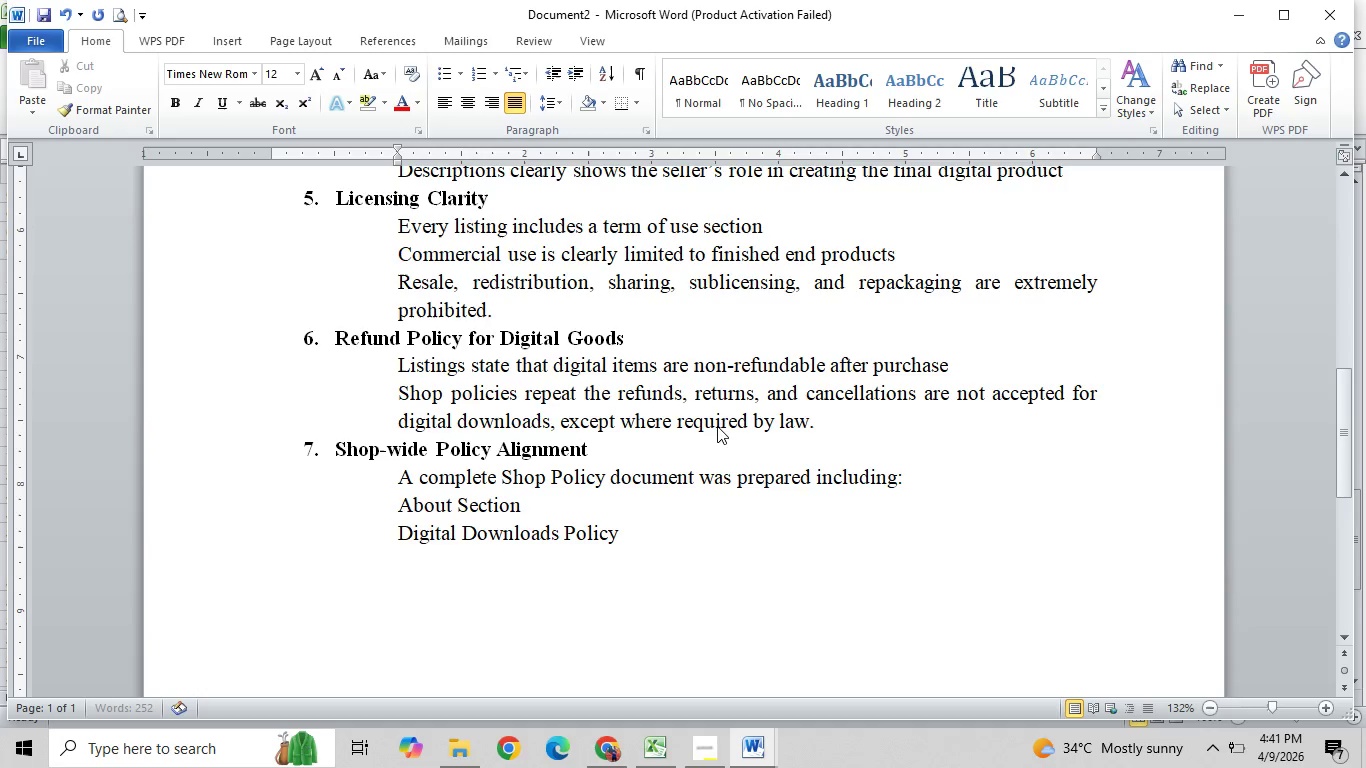 
key(Enter)
 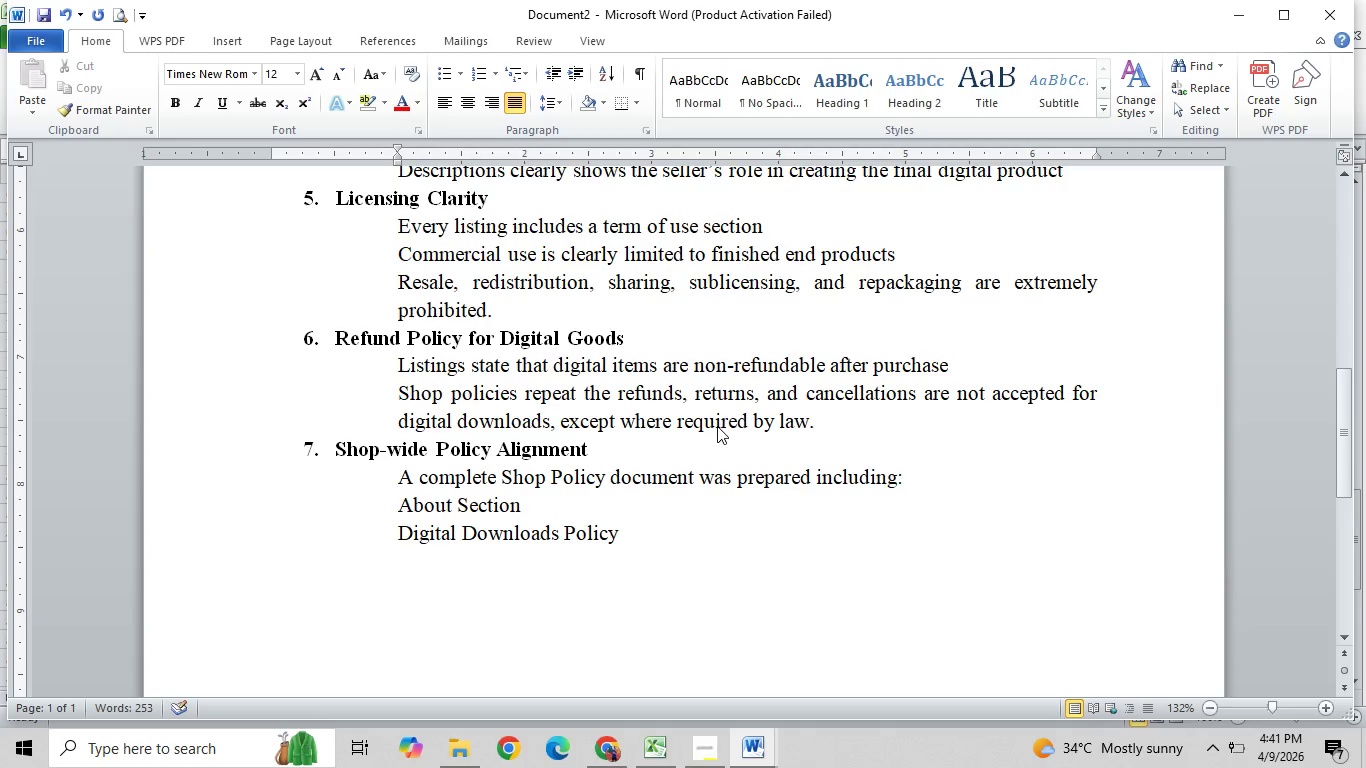 
type(Privacy Policy)
 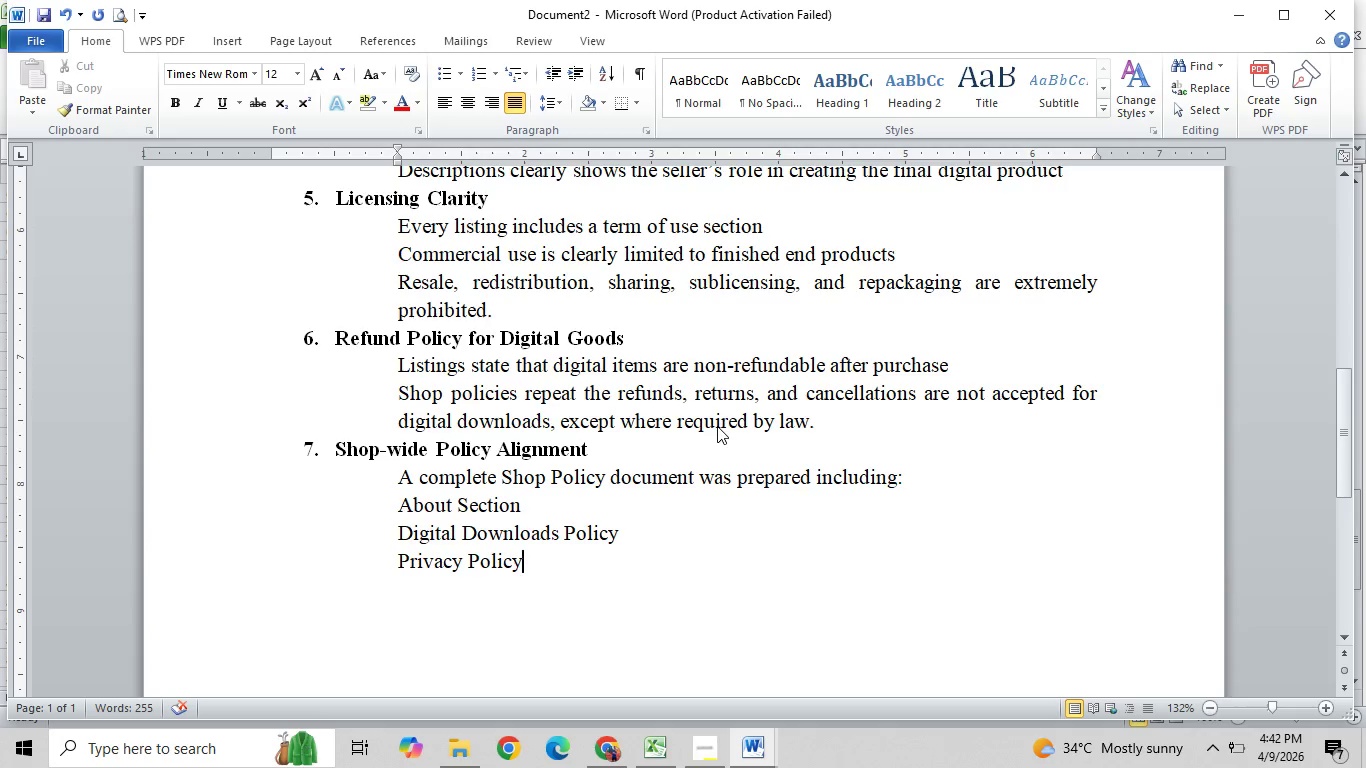 
key(Enter)
 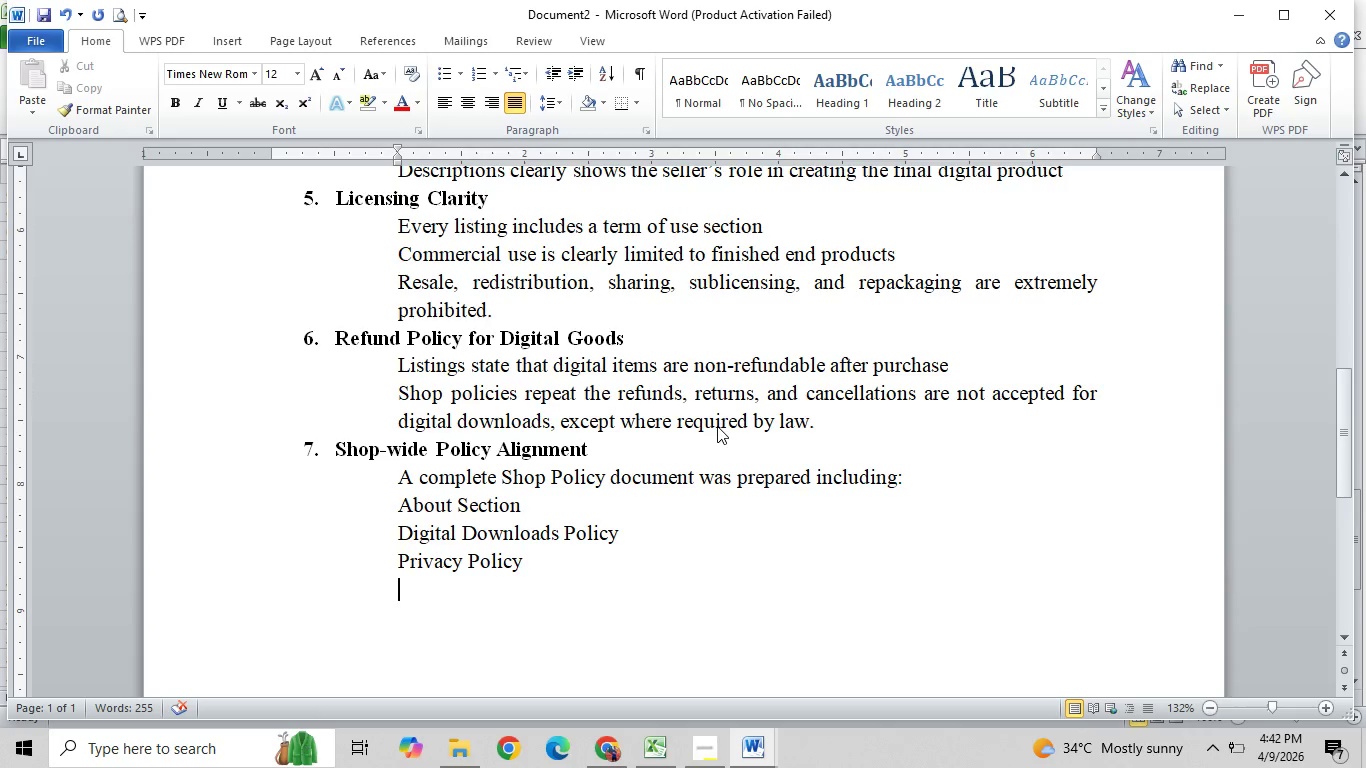 
type(Intye)
key(Backspace)
key(Backspace)
type(ellectual Prop)
key(Backspace)
type(perty p)
key(Backspace)
type(Policy)
 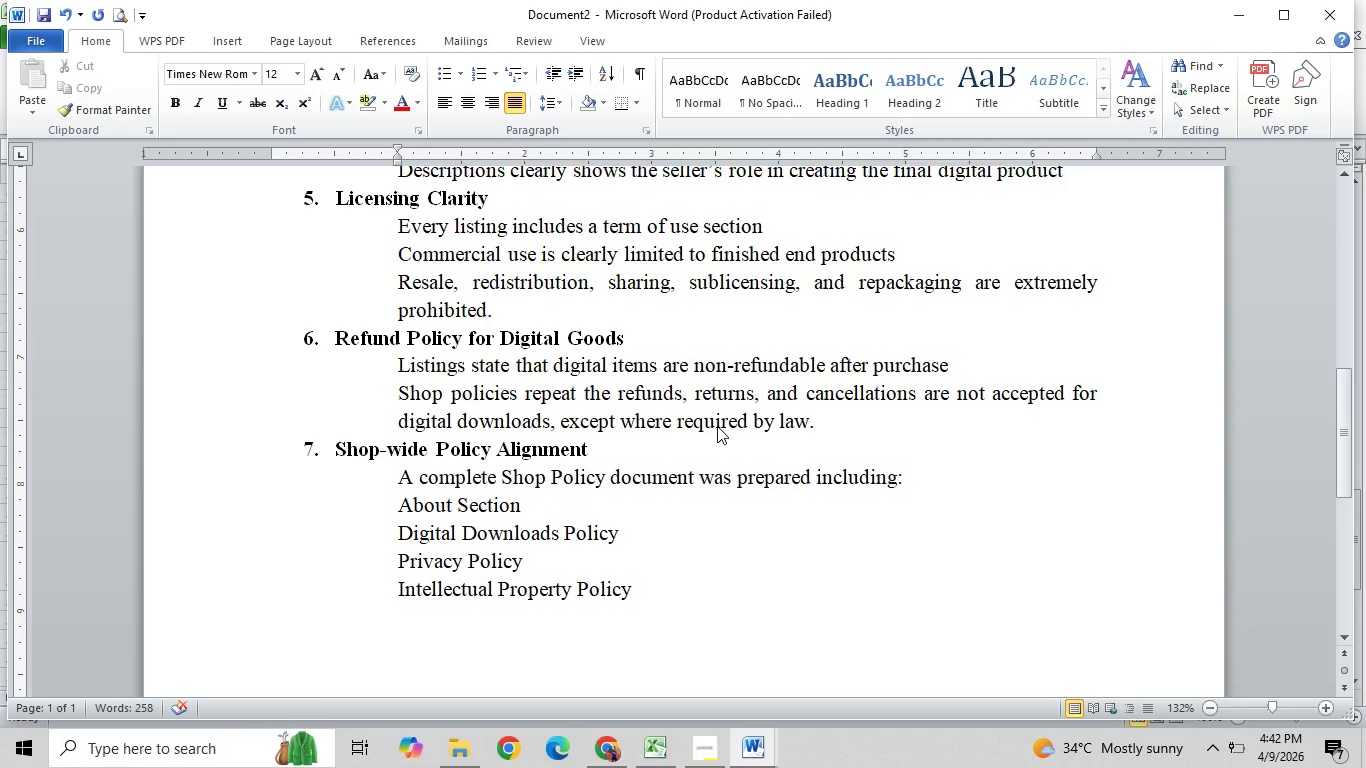 
key(Enter)
 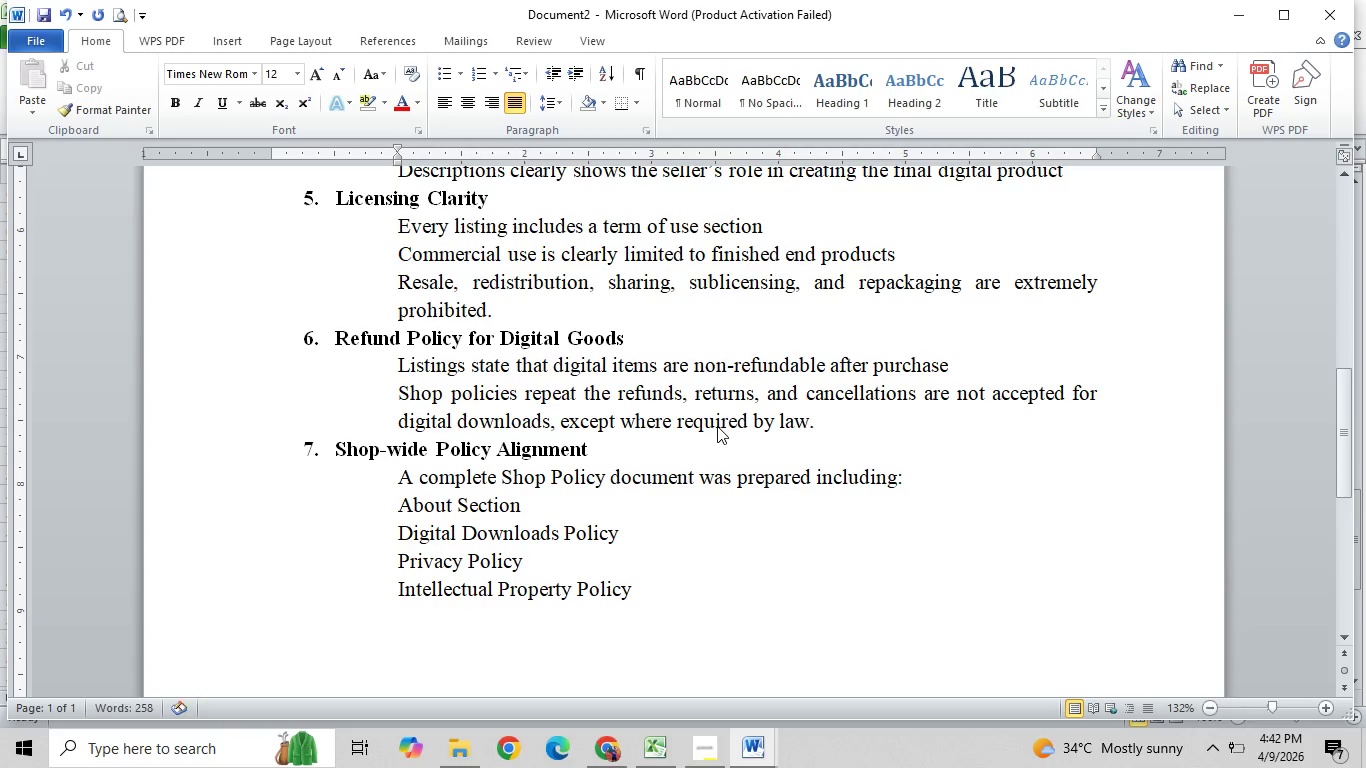 
type(Terms of USe)
 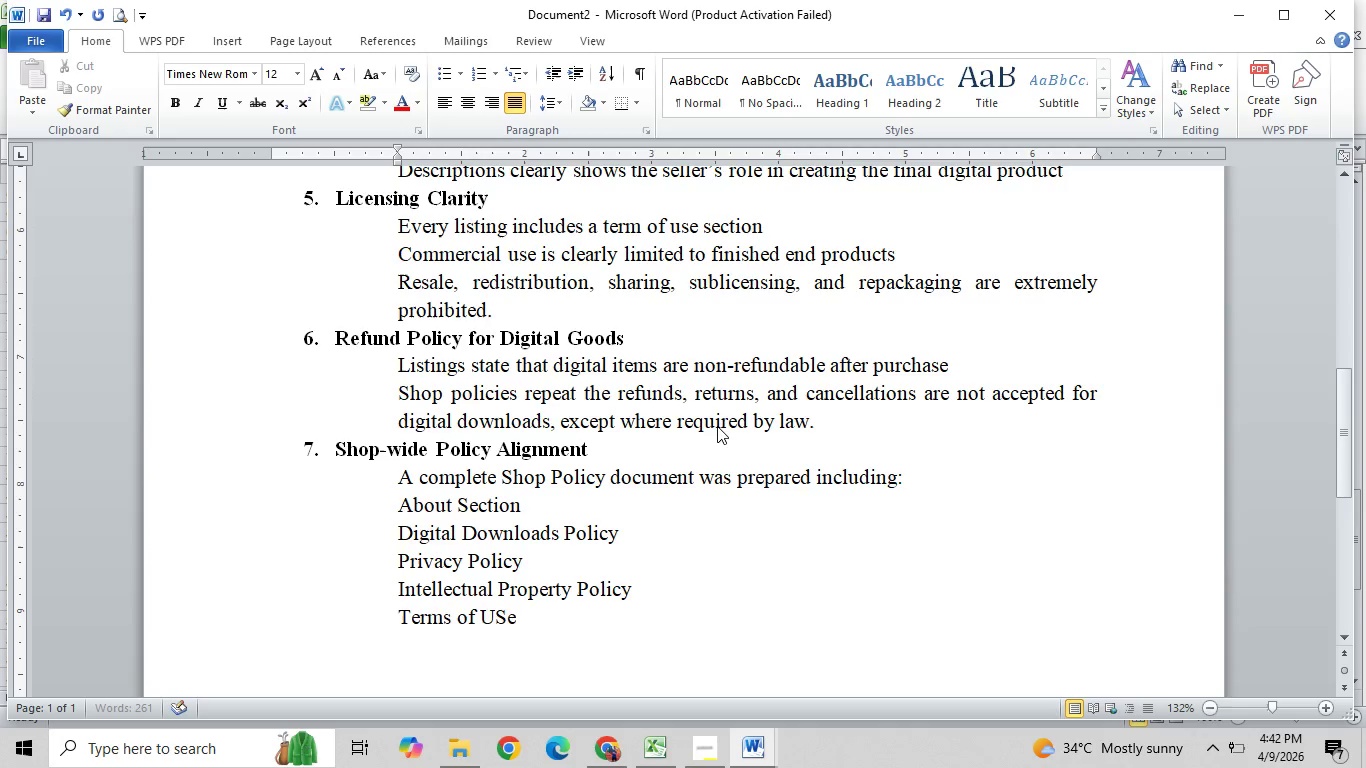 
key(Enter)
 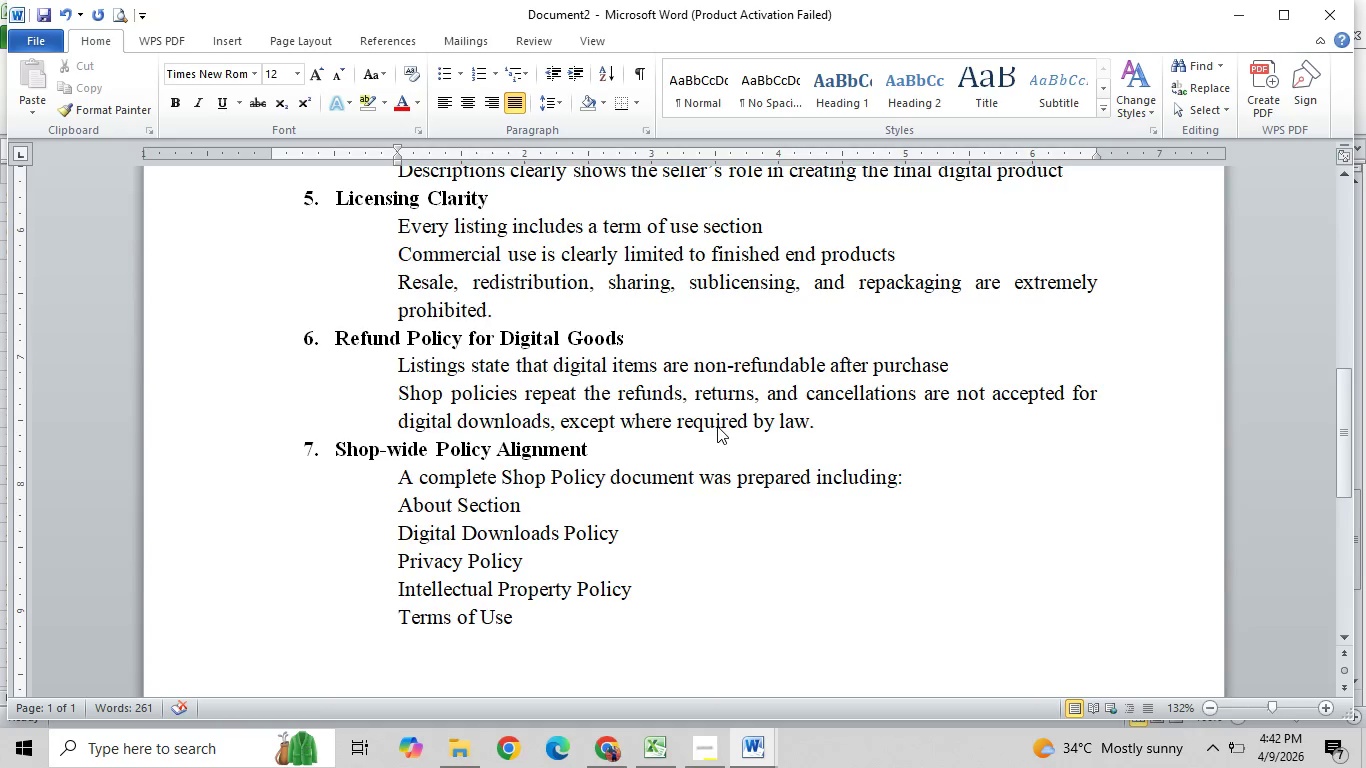 
type(Refund/Cancellation Policy)
 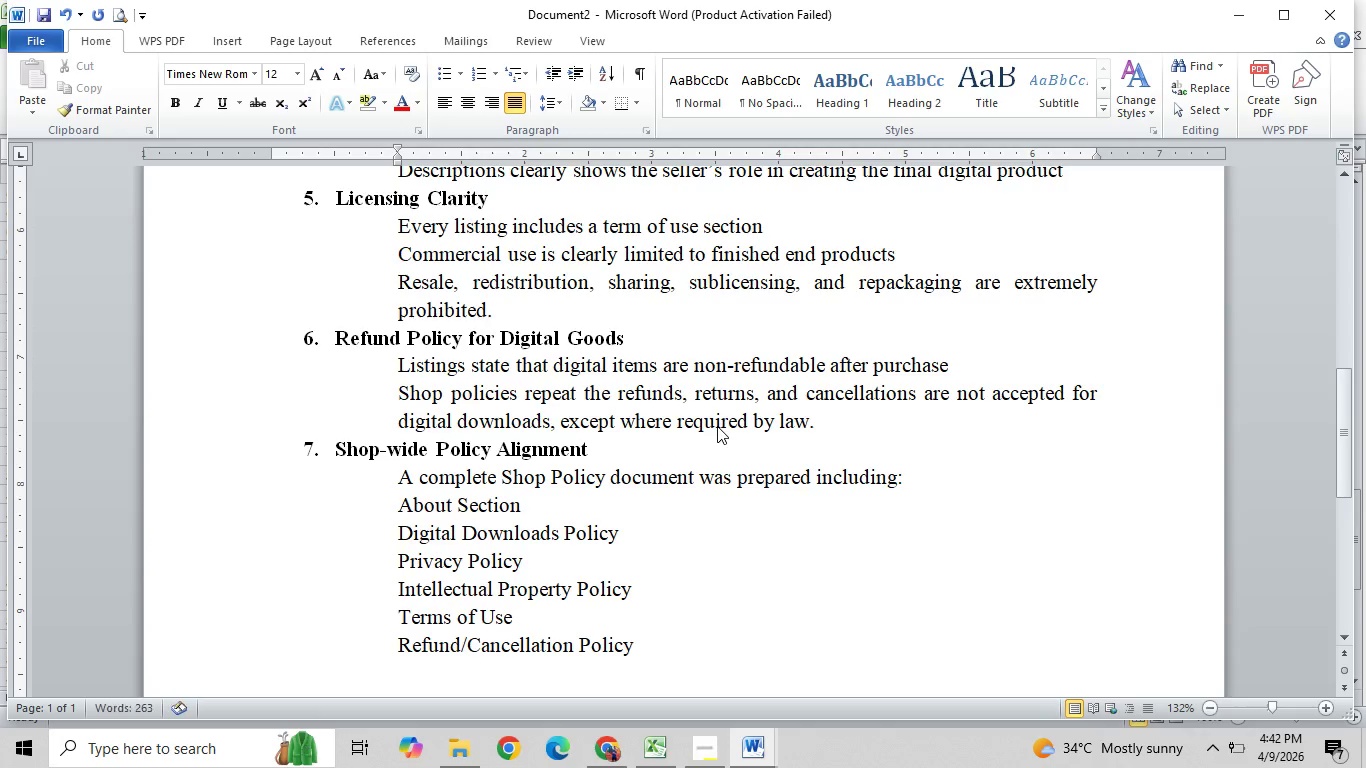 
key(Enter)
 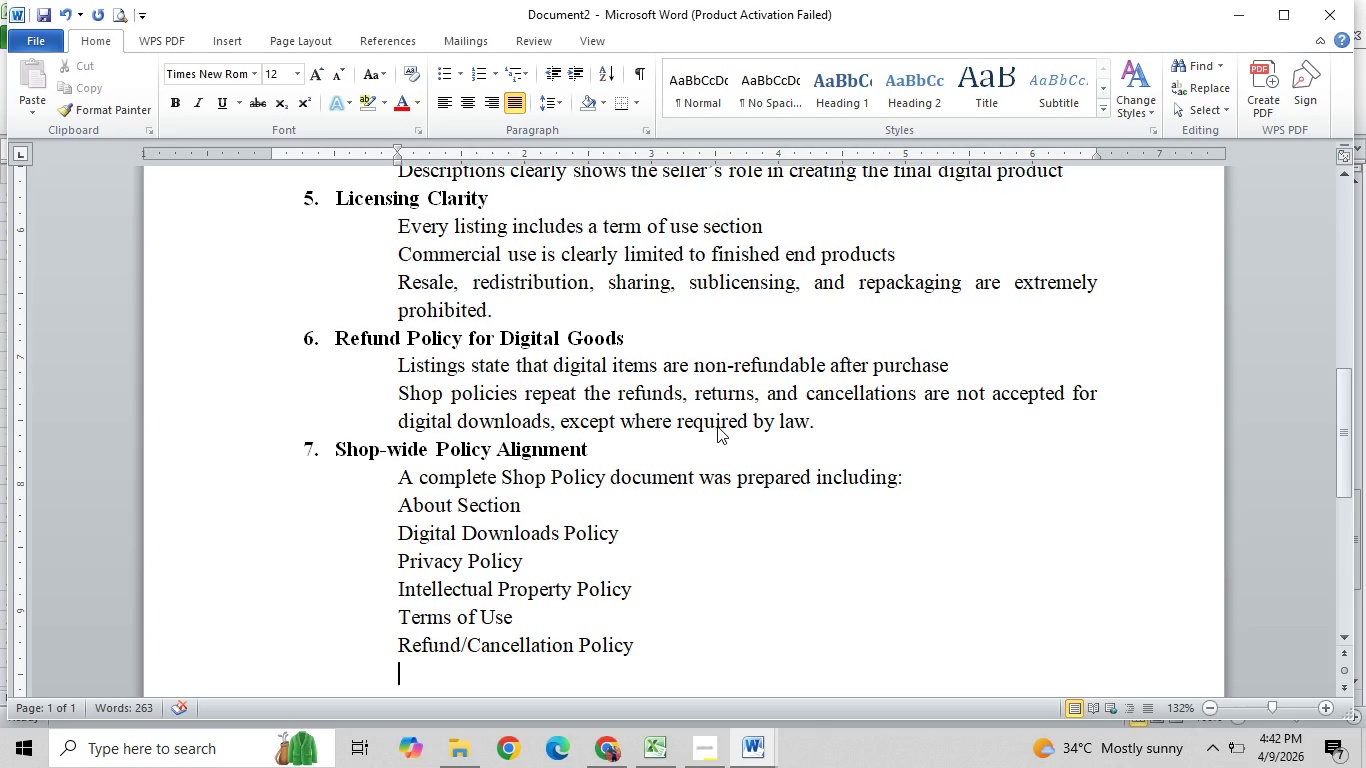 
key(Backspace)
 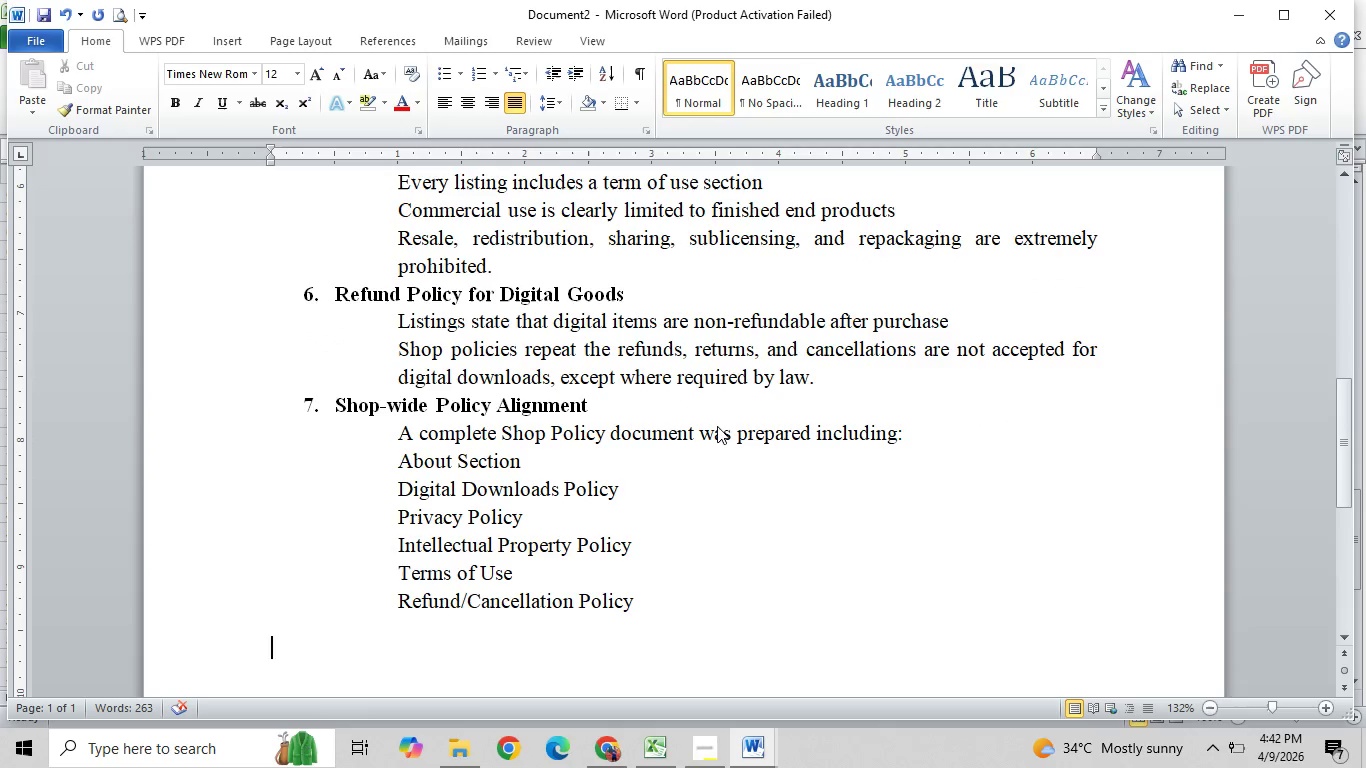 
key(Control+B)
 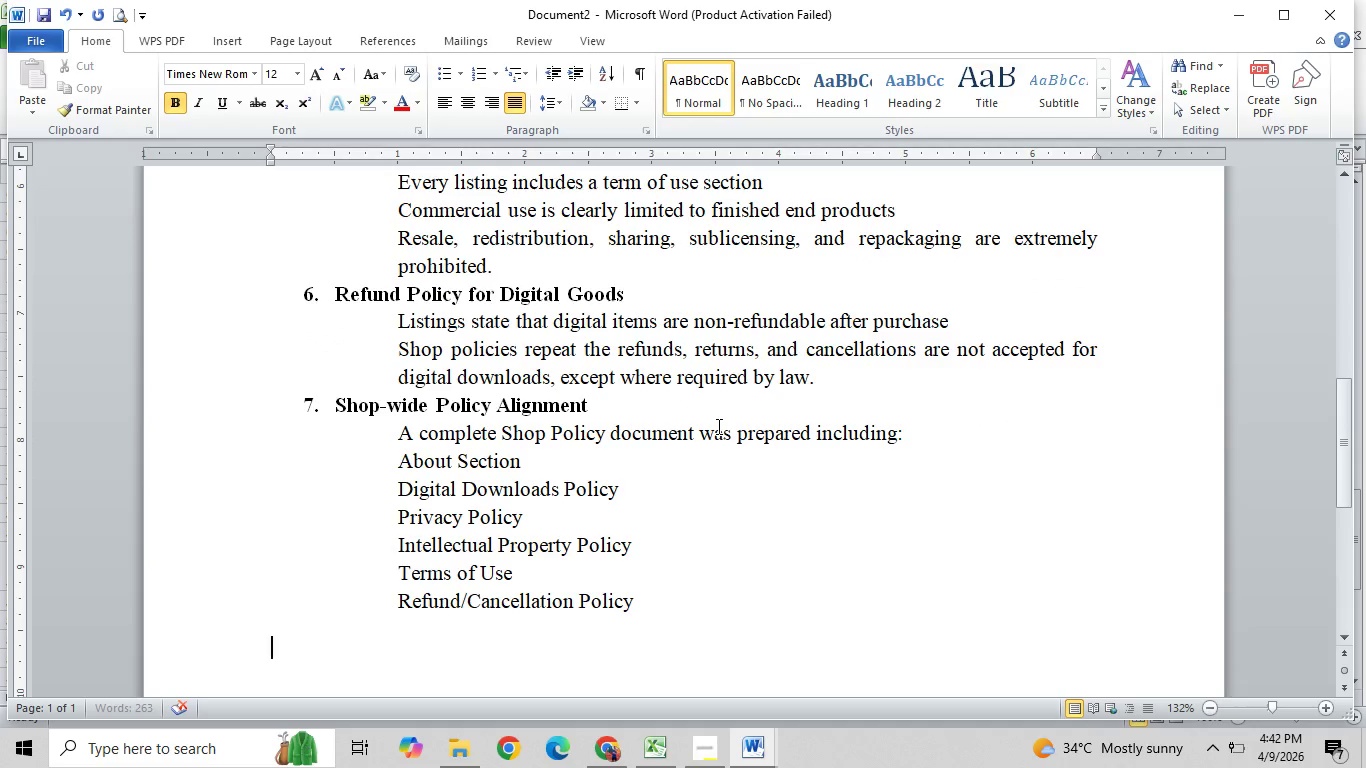 
type(*)
key(Backspace)
type(8. SEO =)
key(Backspace)
type(+ Metadata Compliance)
 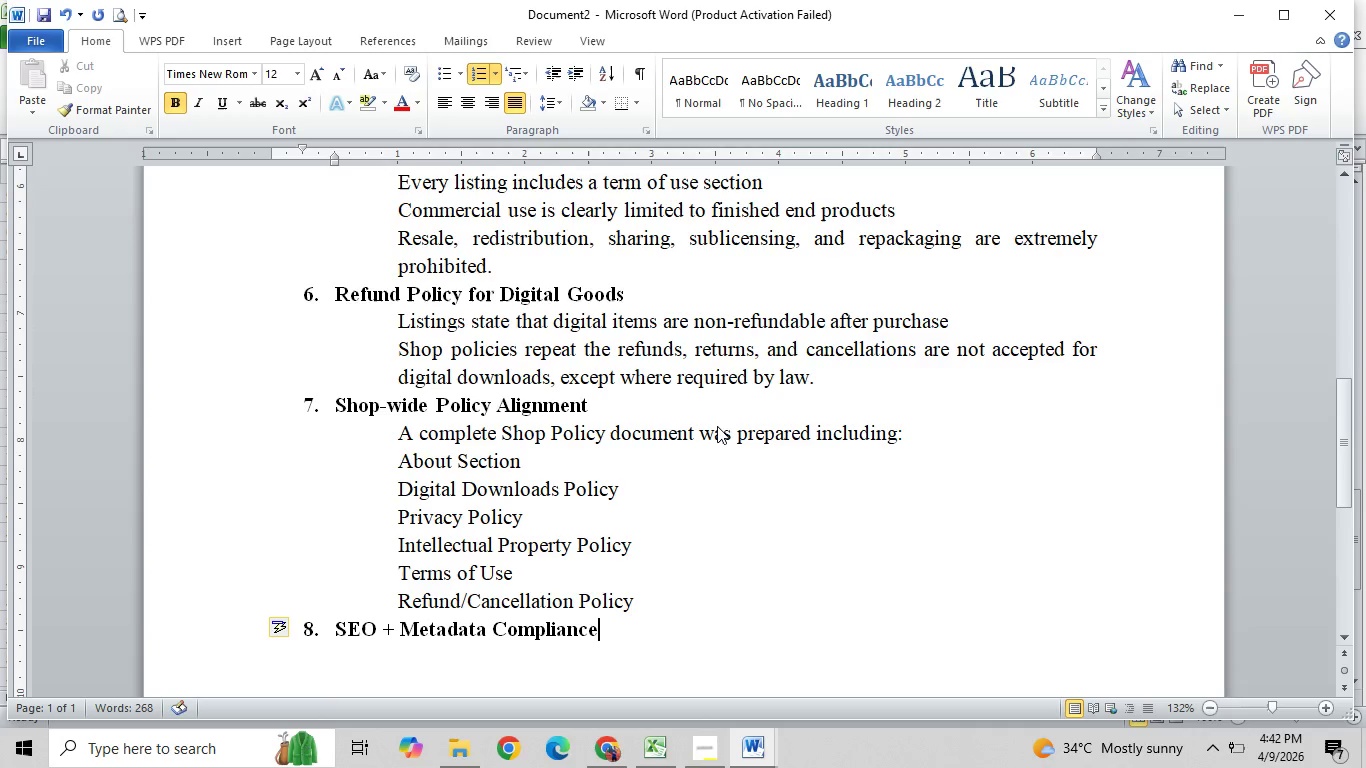 
hold_key(key=ControlLeft, duration=0.39)
 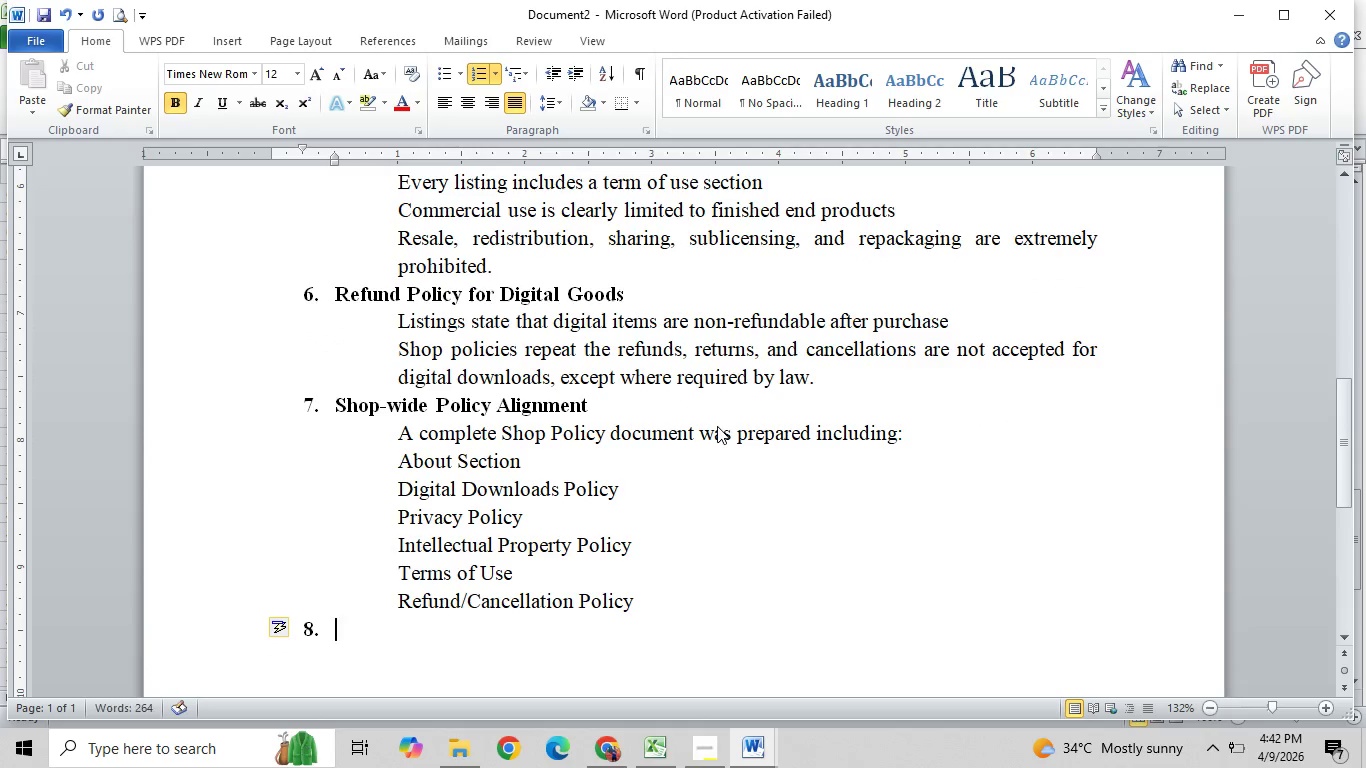 
key(Control+B)
 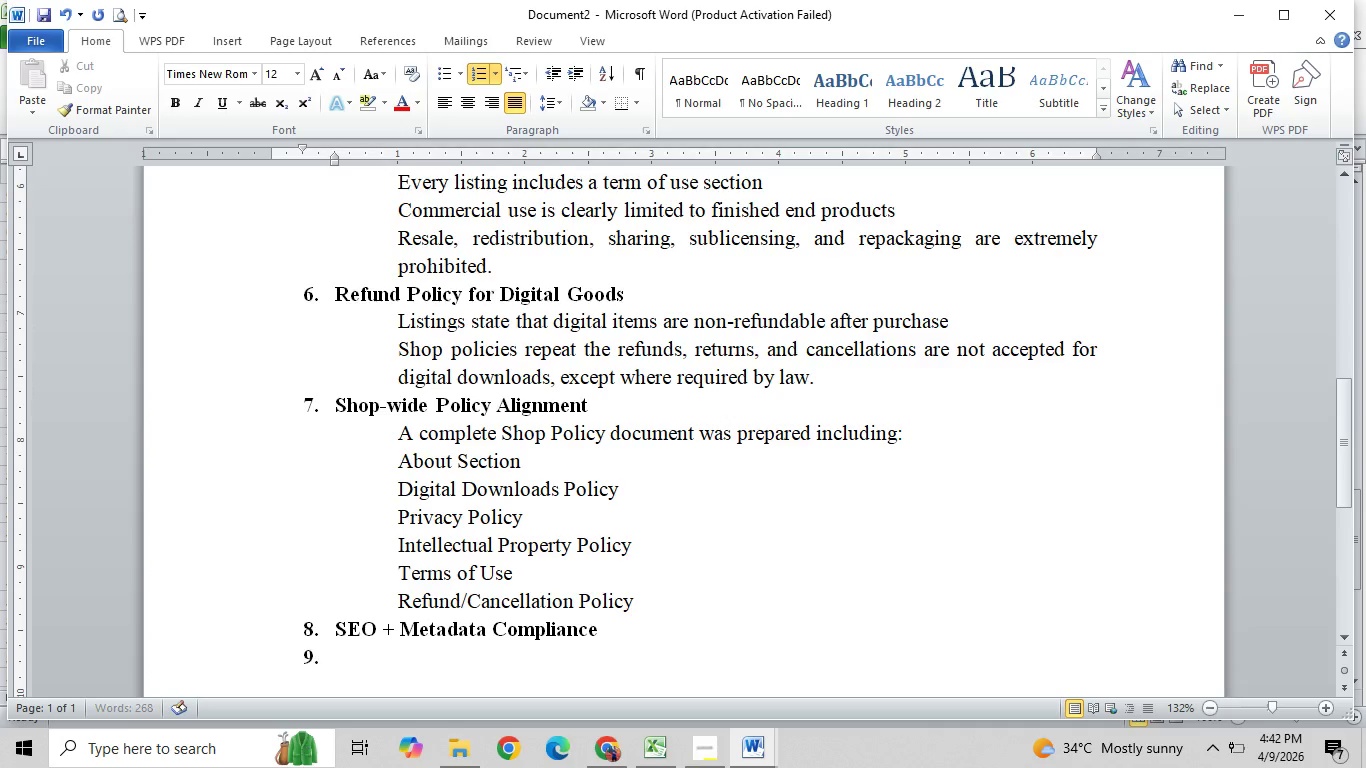 
key(Enter)
 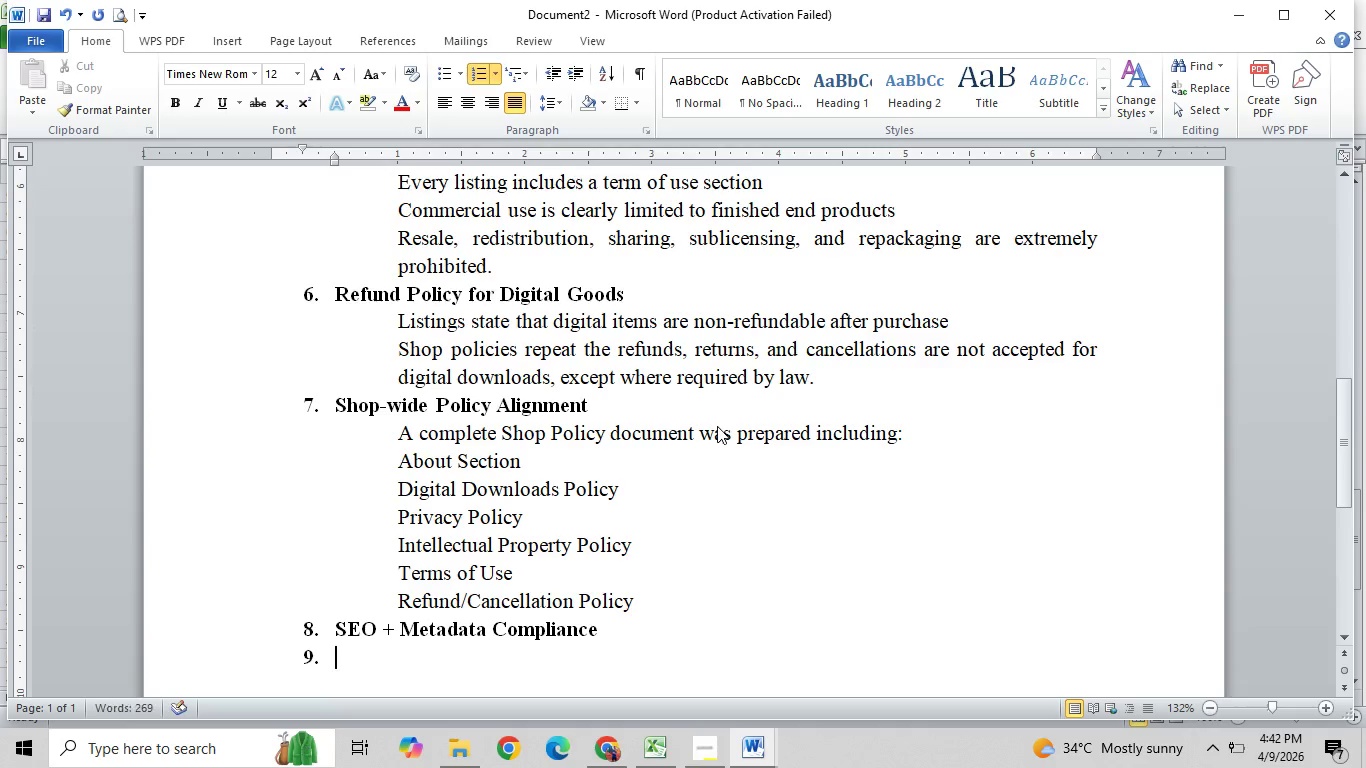 
key(Backspace)
 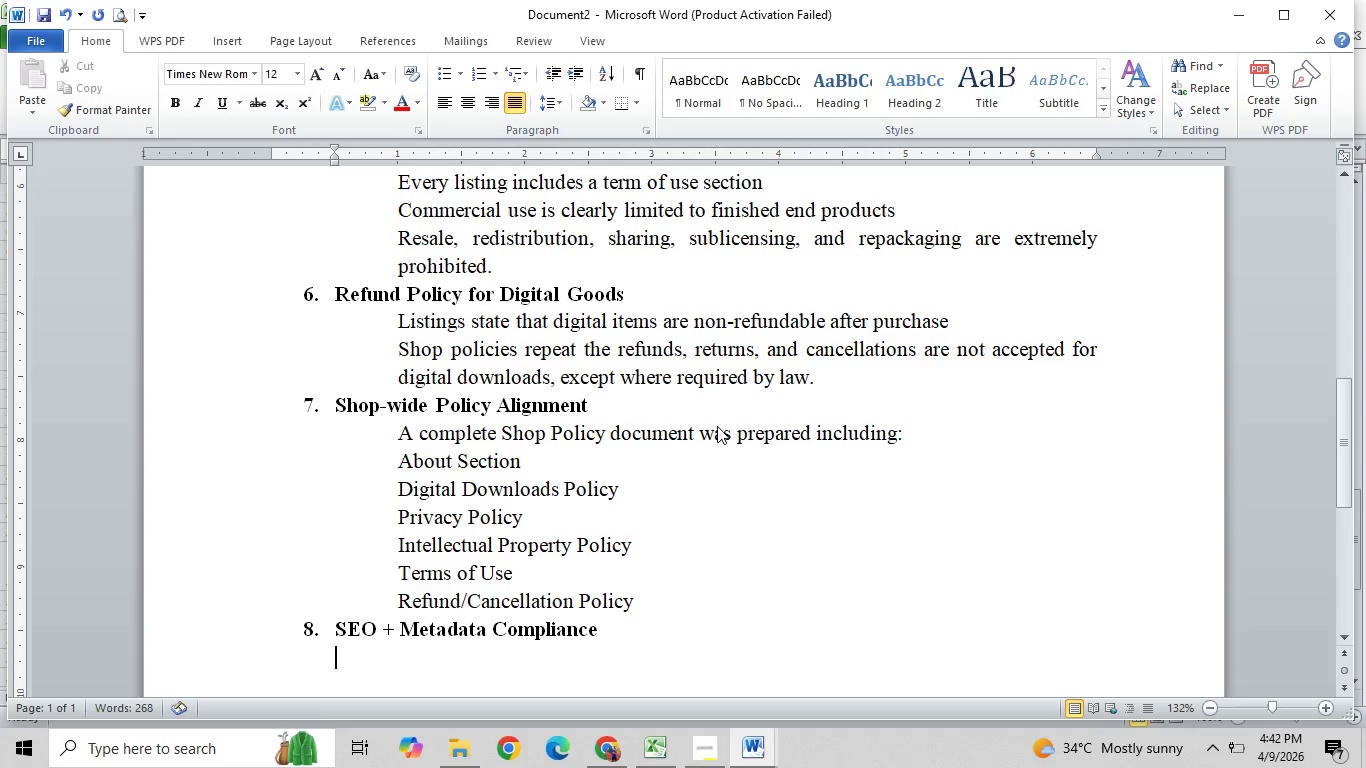 
key(Control+B)
 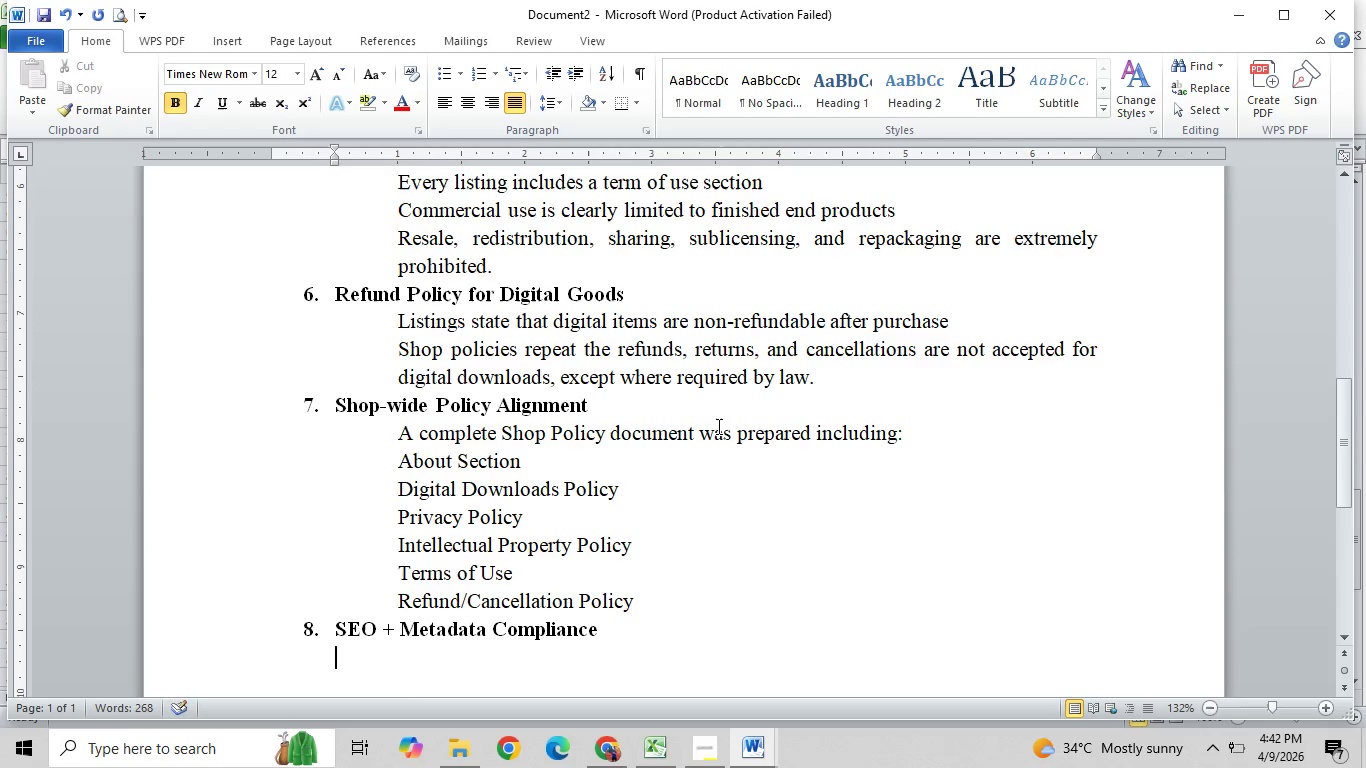 
key(Tab)
type(Ec)
key(Backspace)
type(a)
key(Backspace)
key(Backspace)
 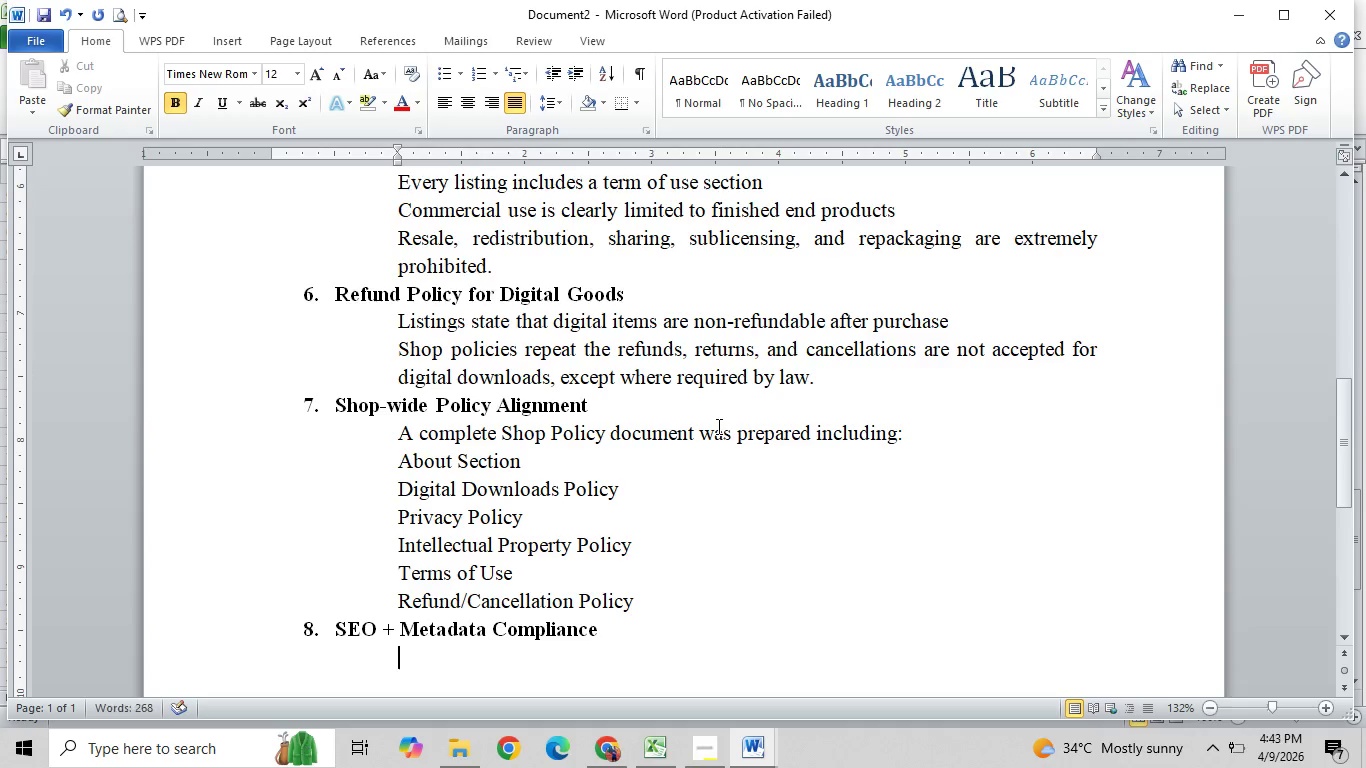 
key(Control+B)
 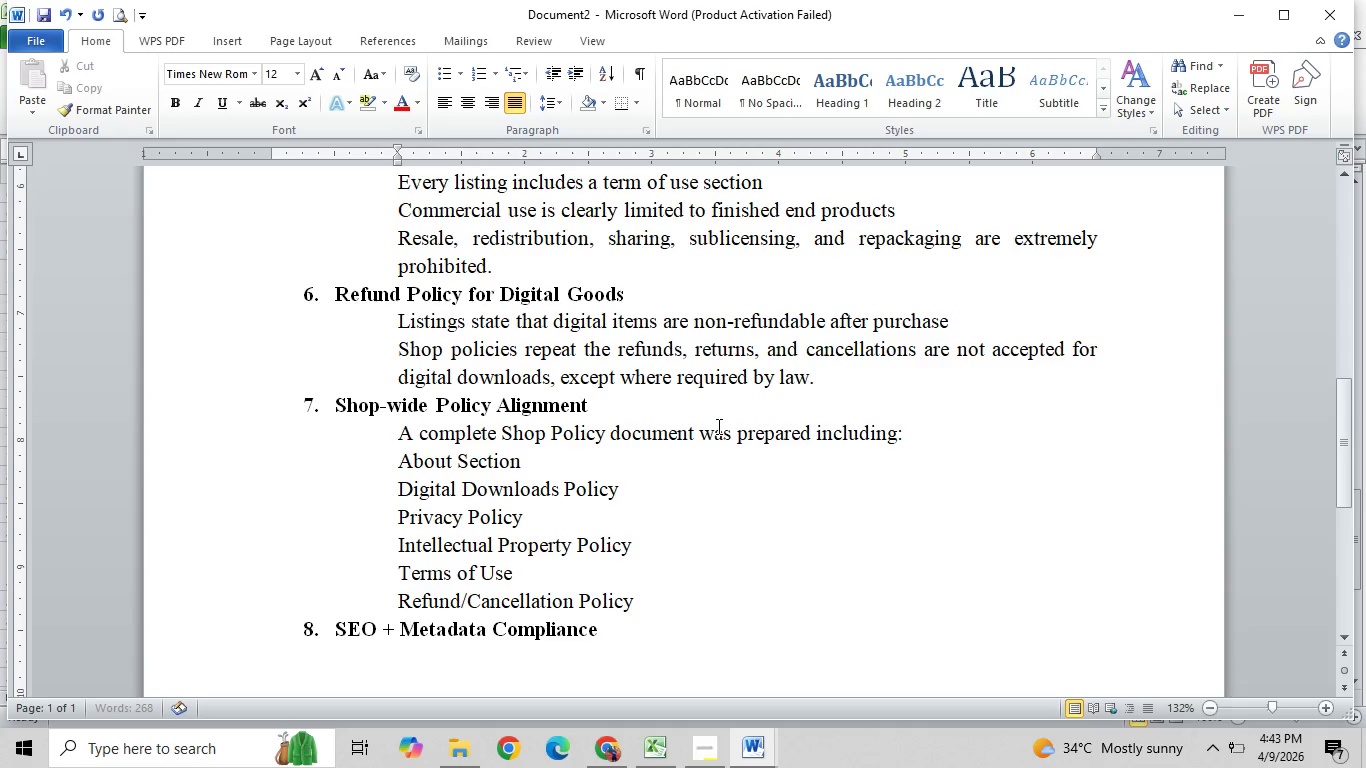 
type(Each listing includes:)
 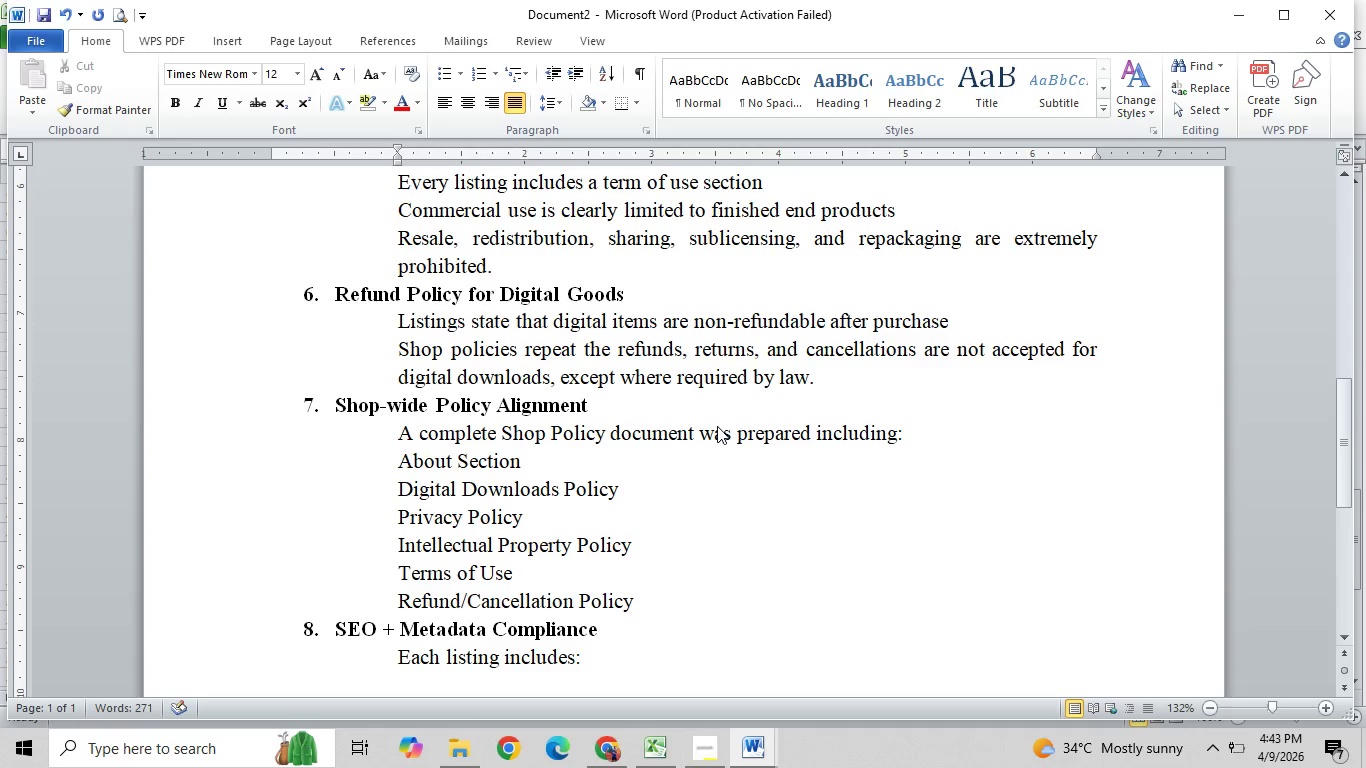 
key(Enter)
 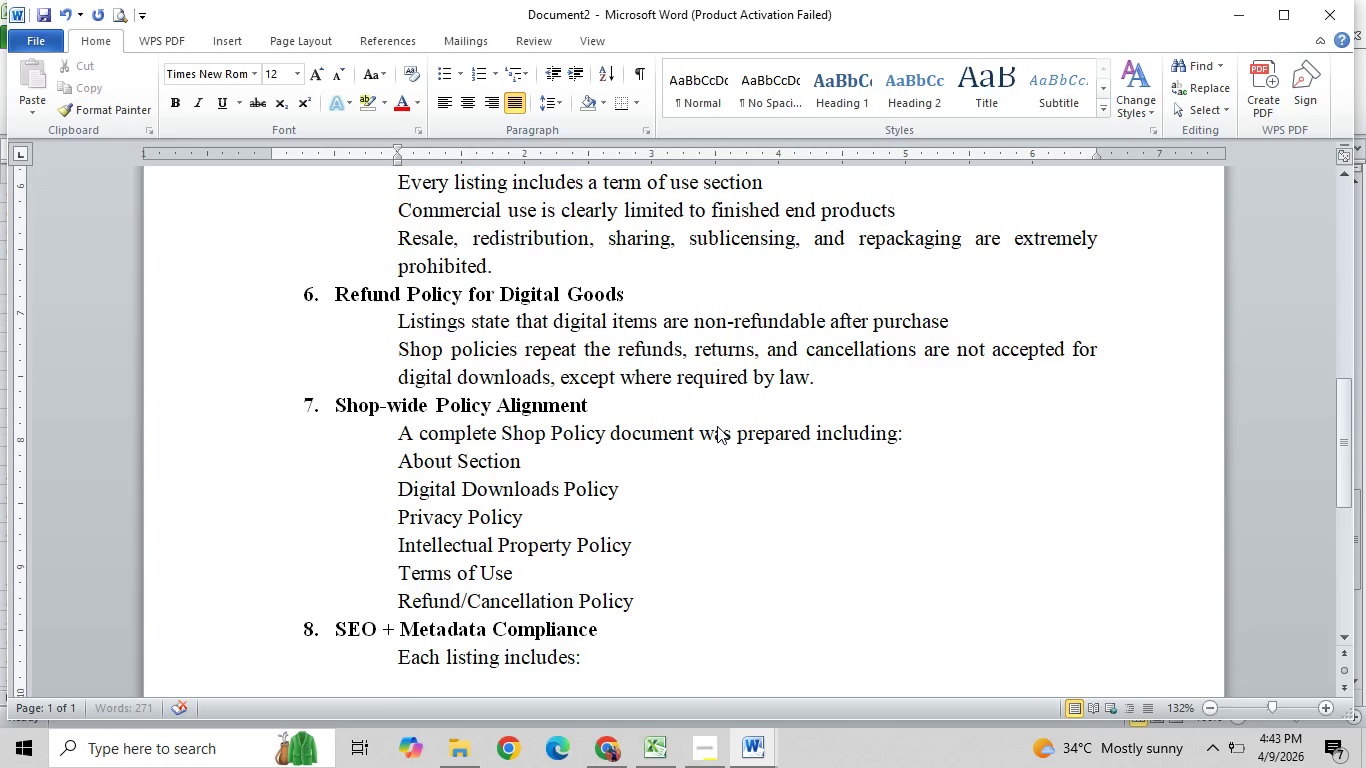 
type(SEO-optimized title)
 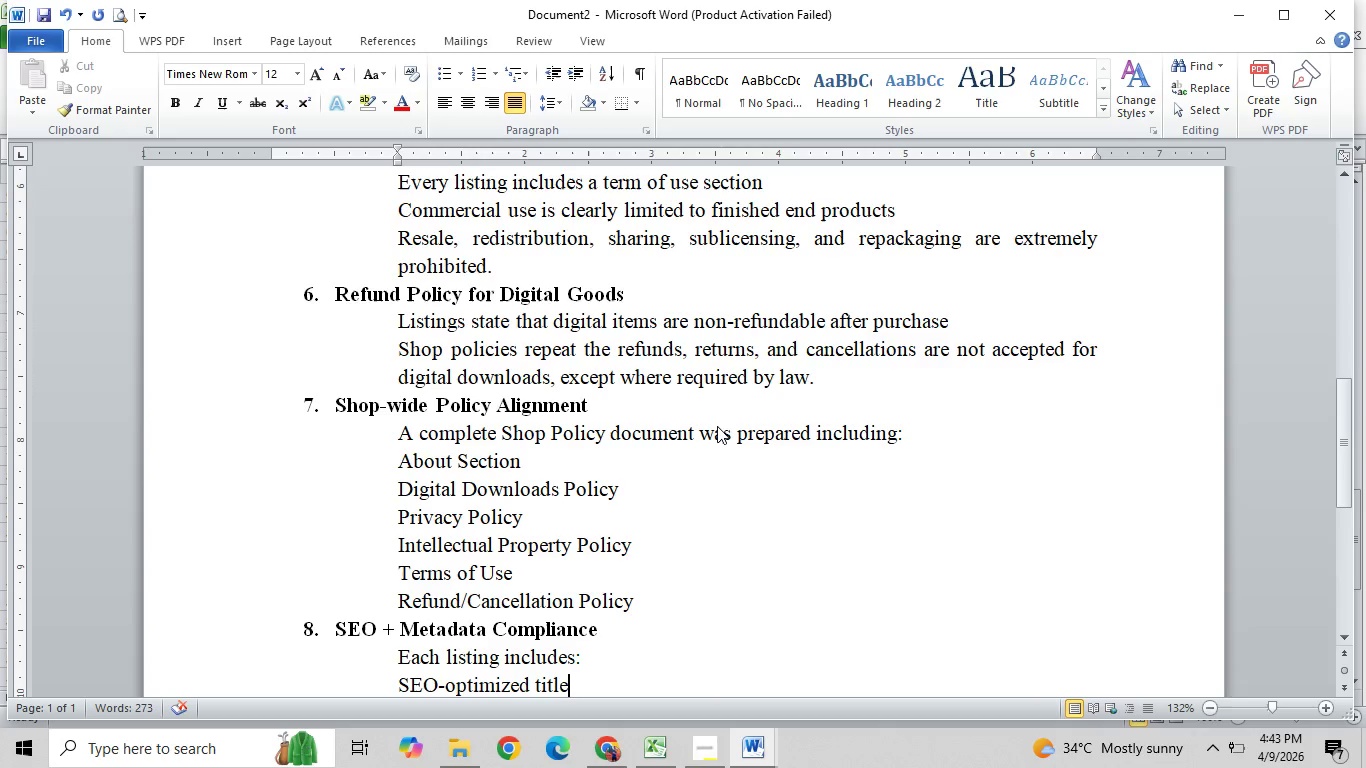 
key(Enter)
 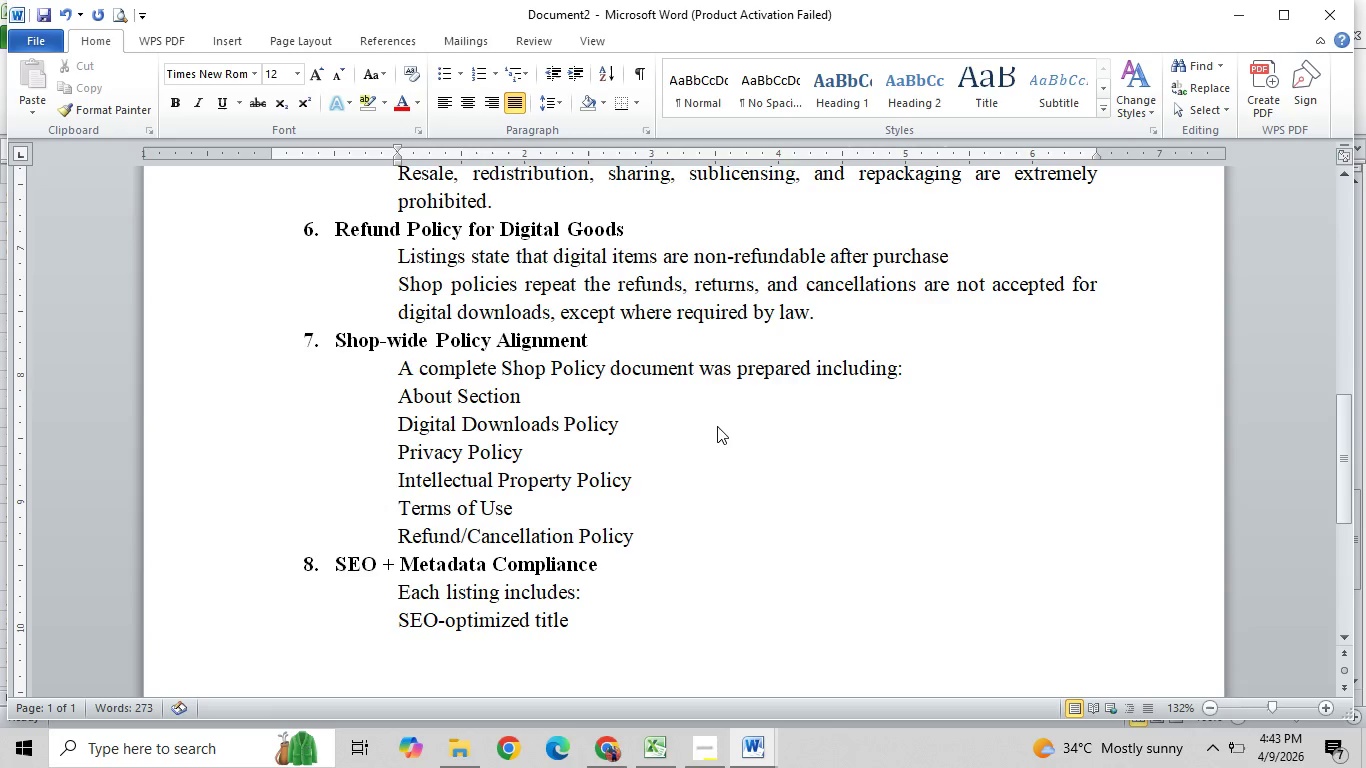 
type(13 relevant tags)
 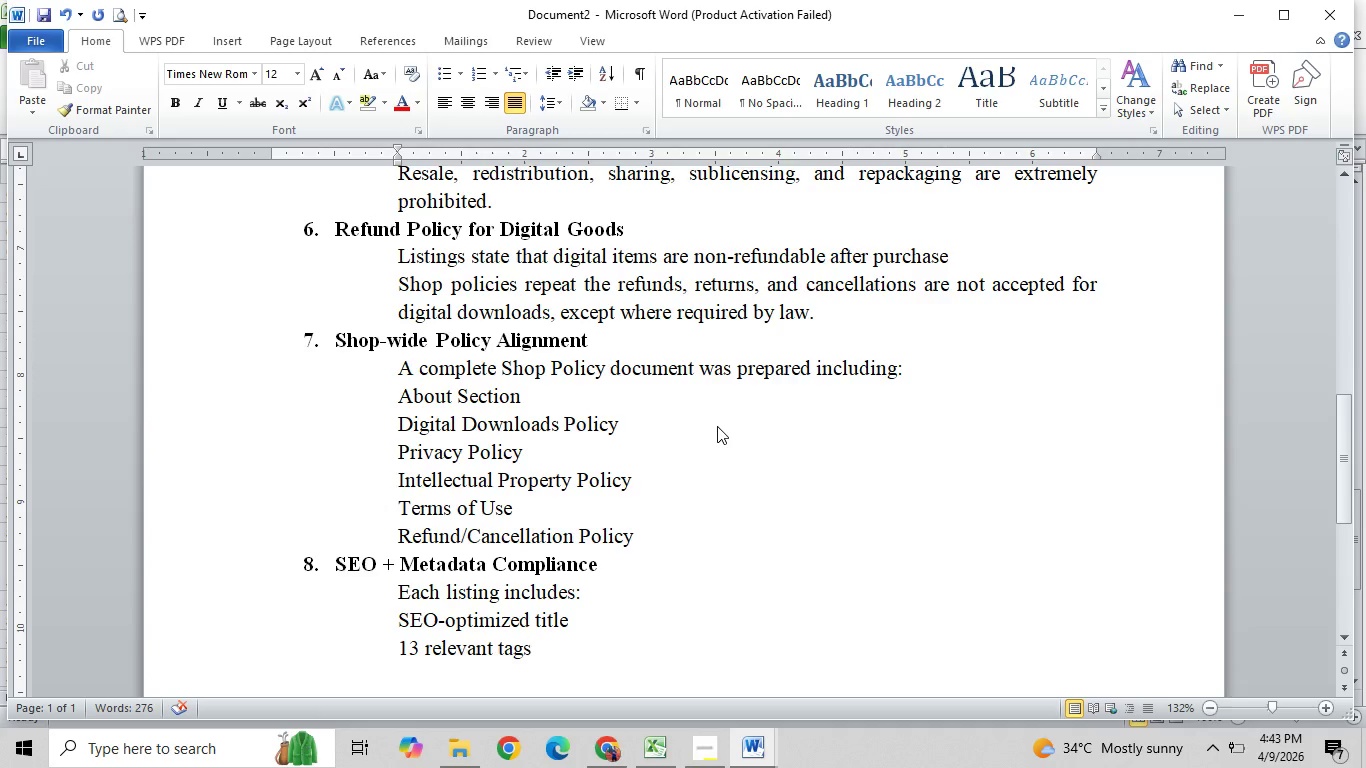 
key(Enter)
 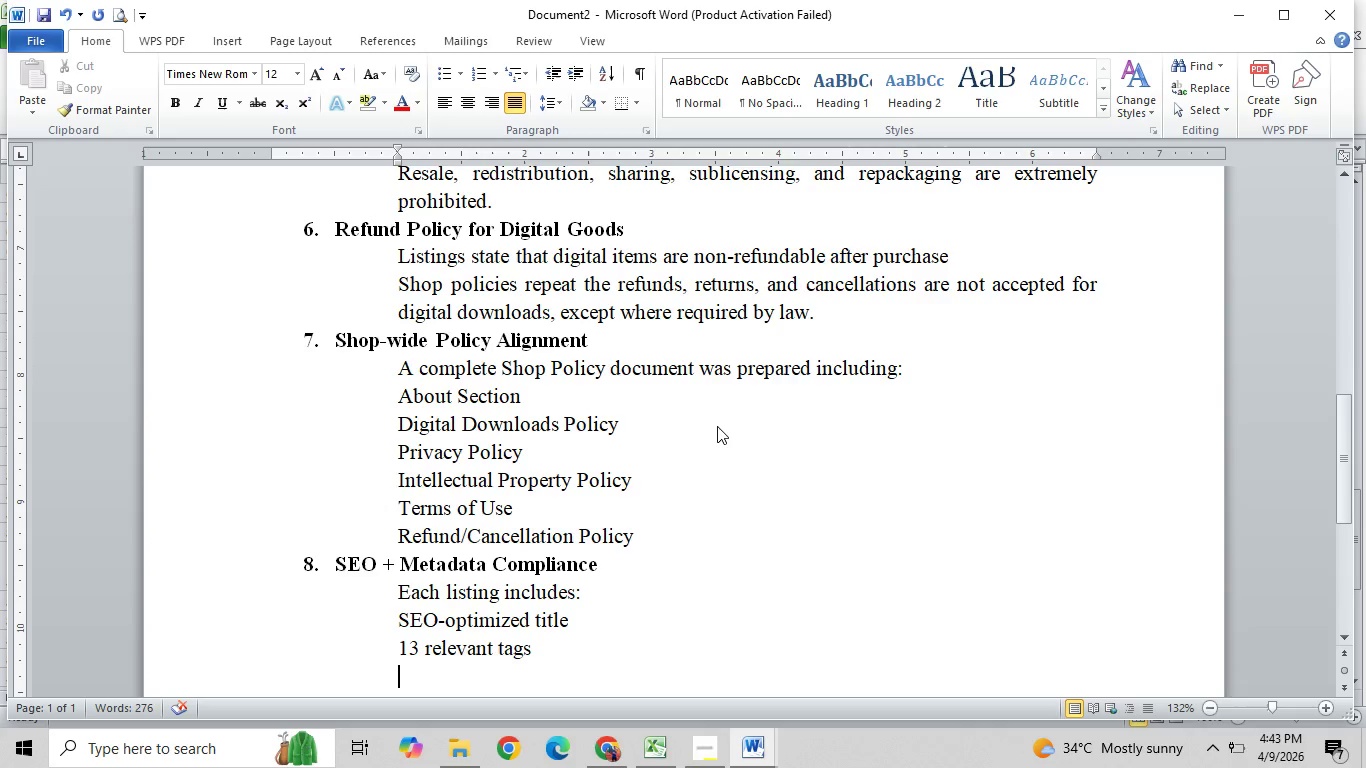 
type(Appropriate category)
 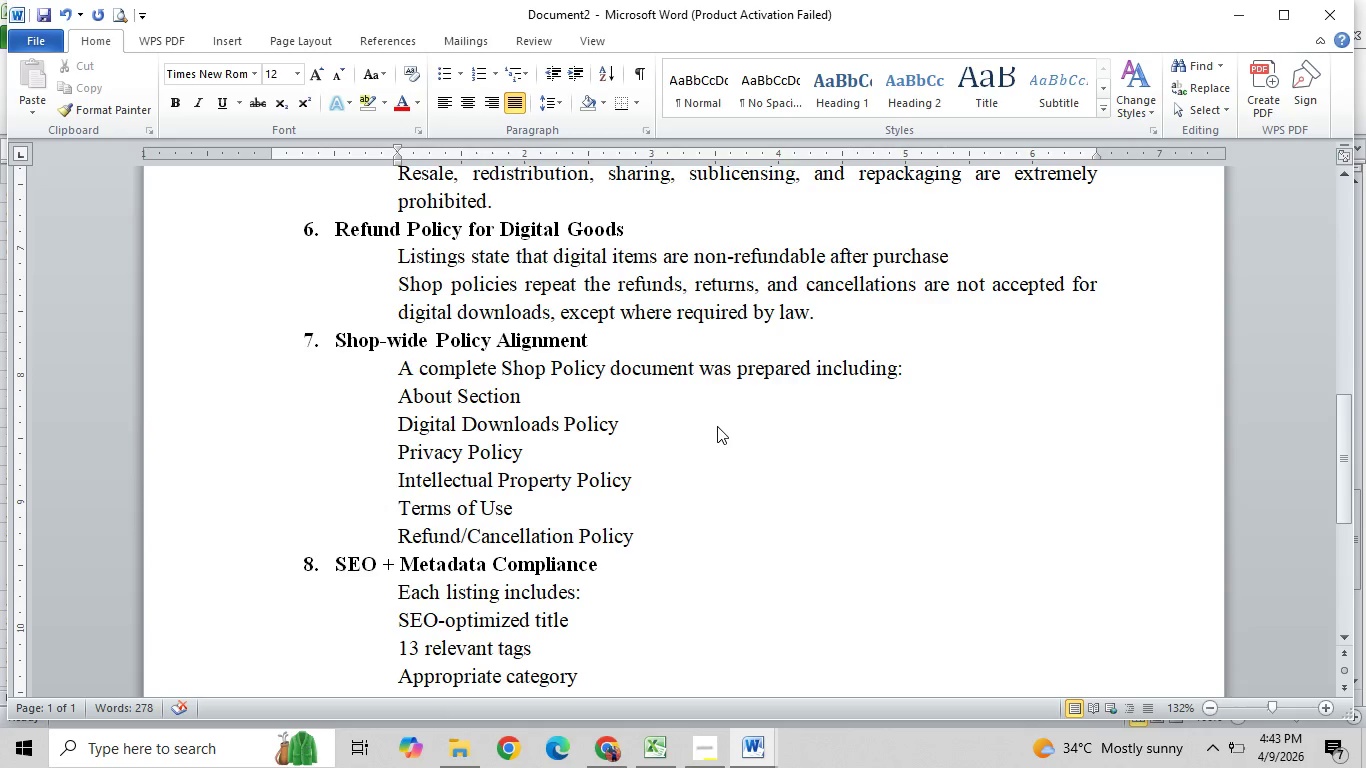 
key(Enter)
 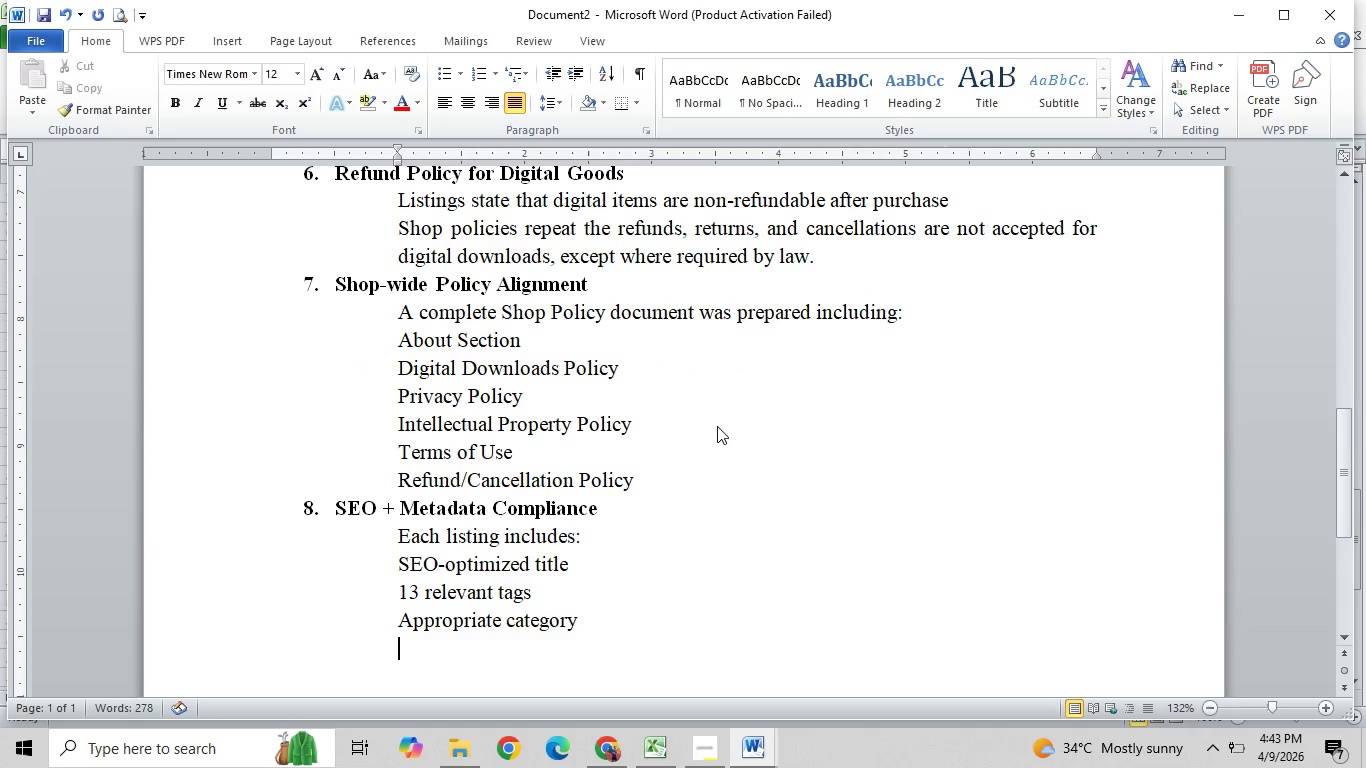 
type(Clear digital-item wording)
 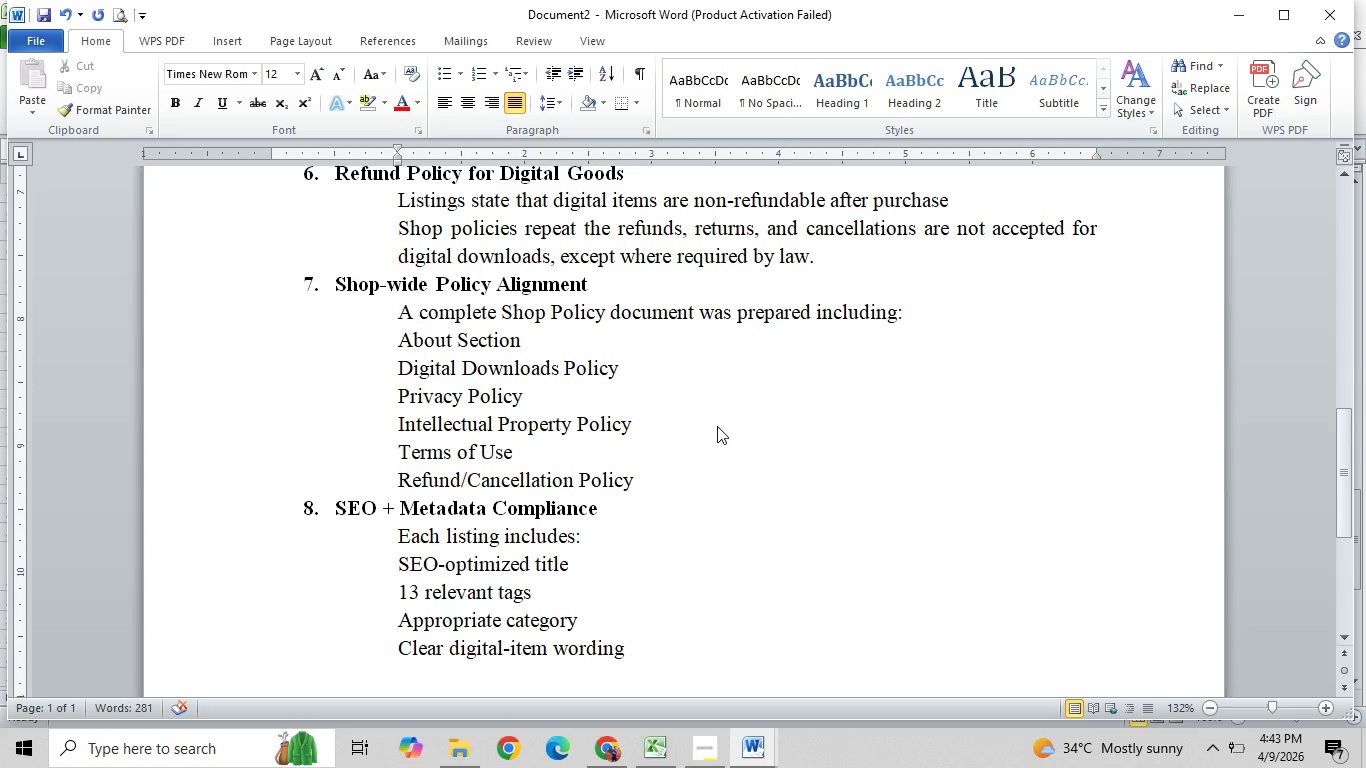 
key(Enter)
 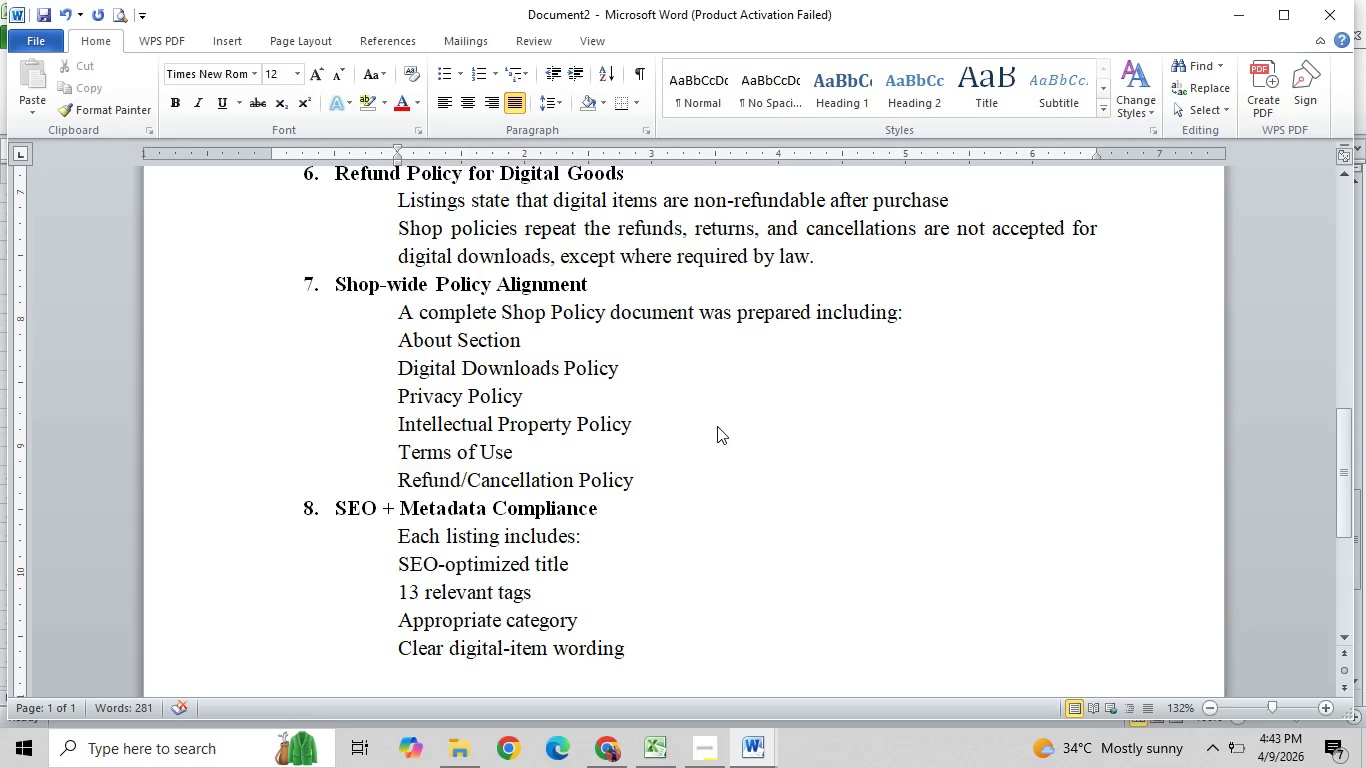 
type(Niche-specific keywords)
 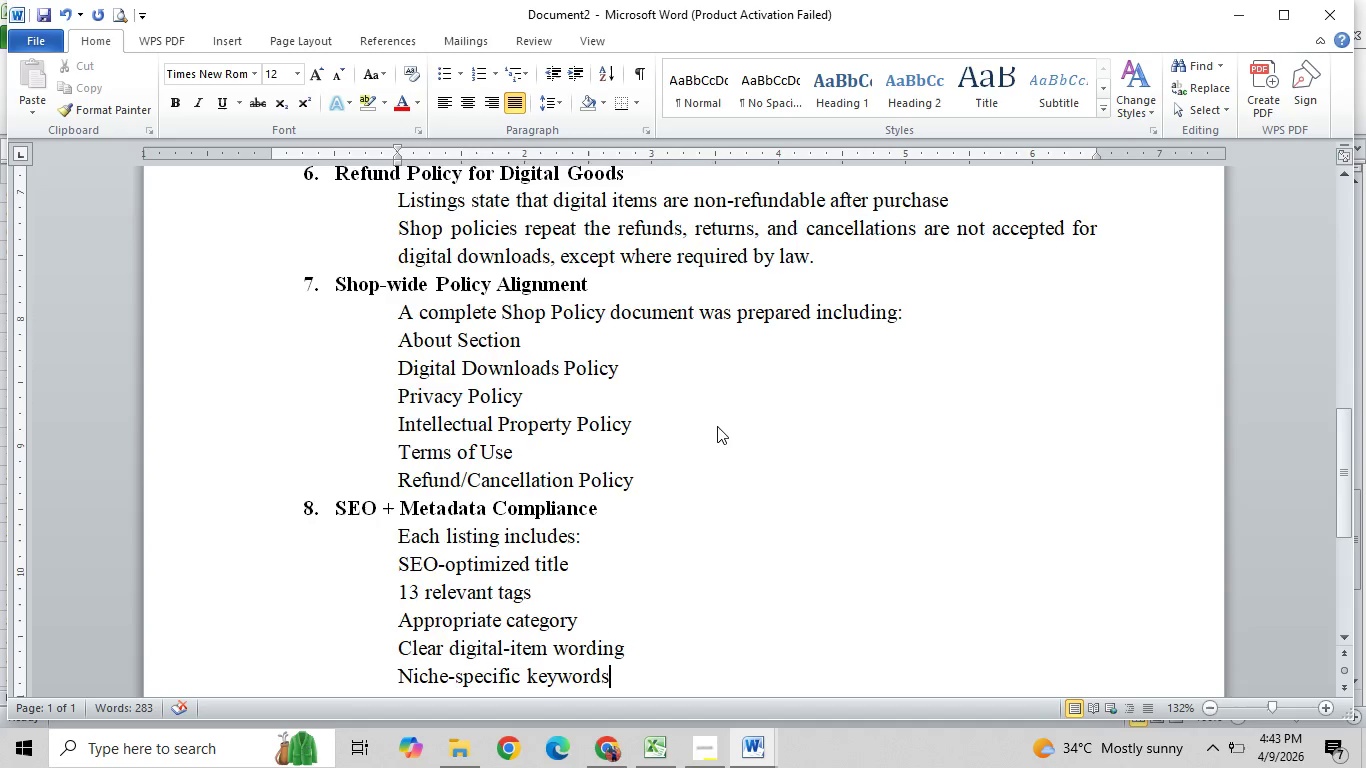 
key(Enter)
 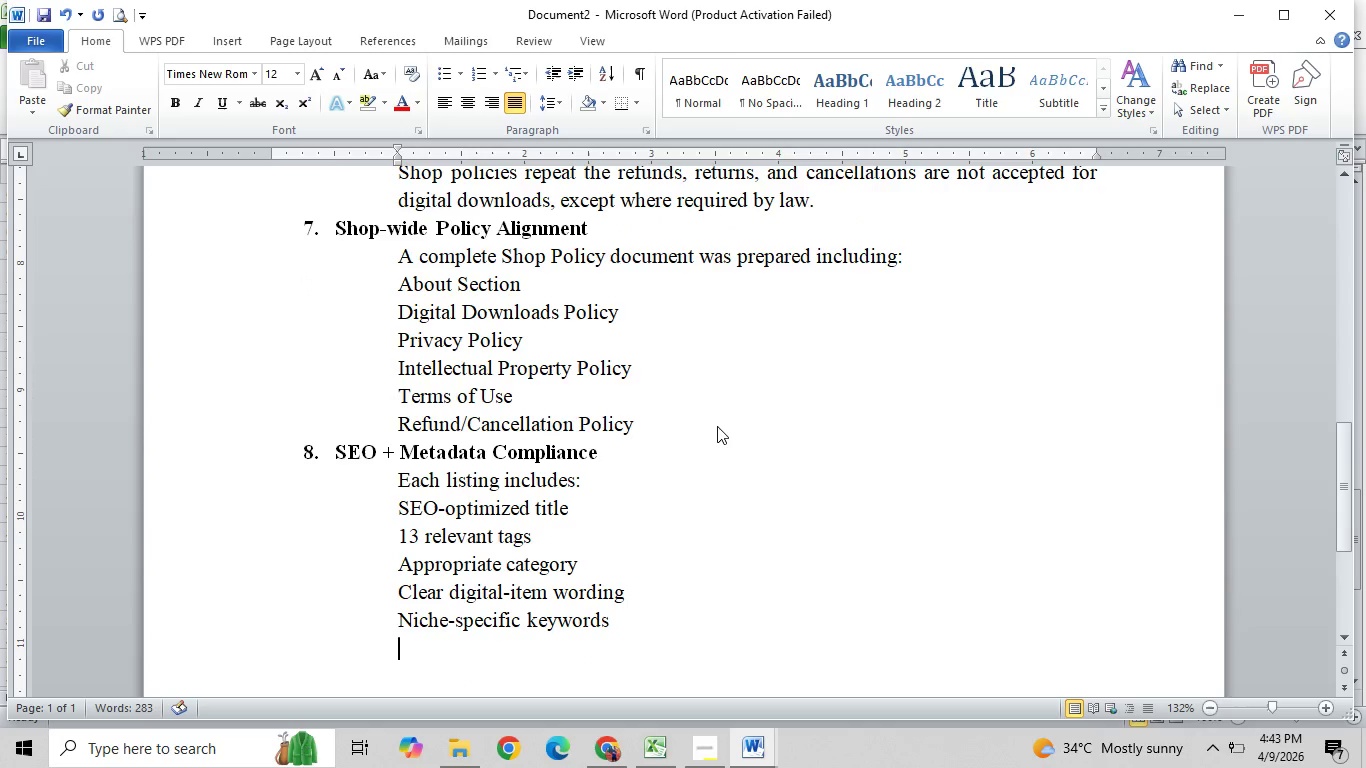 
key(Backspace)
 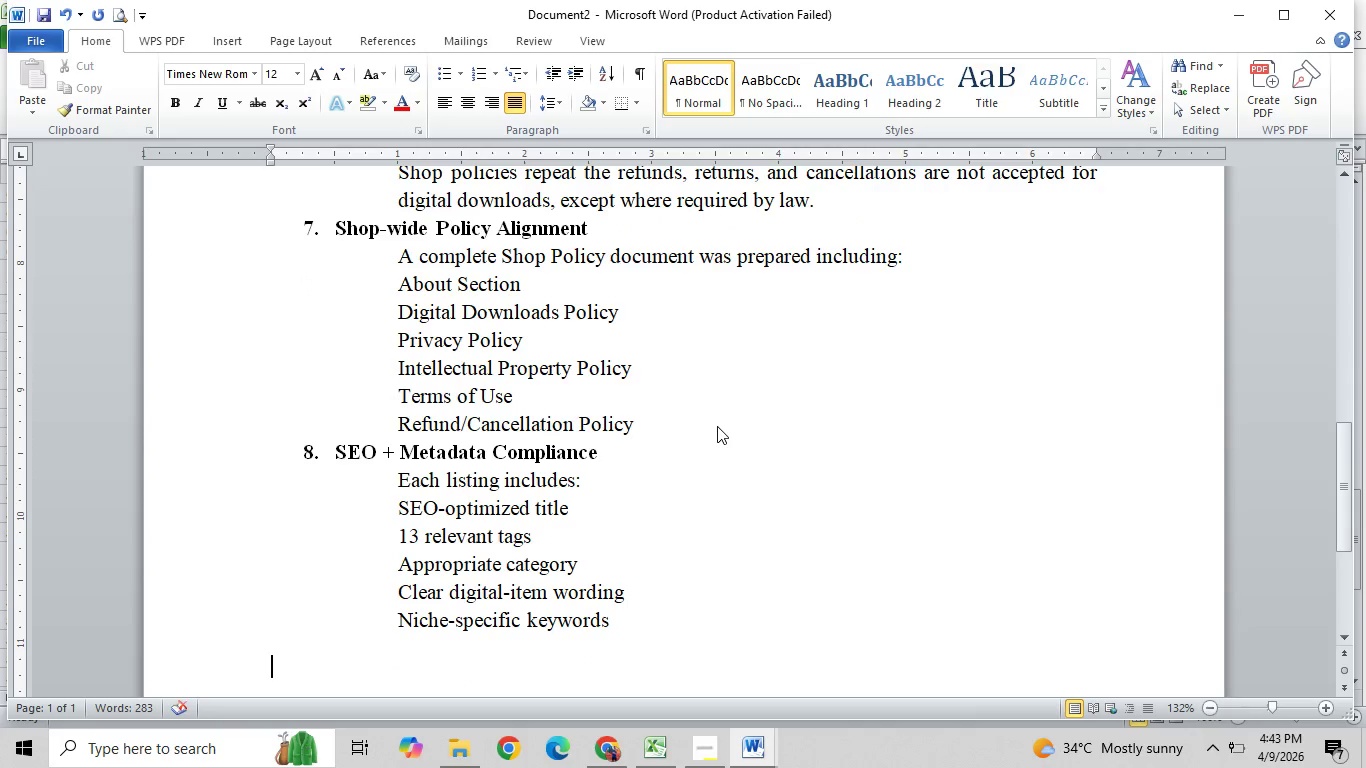 
key(Control+B)
 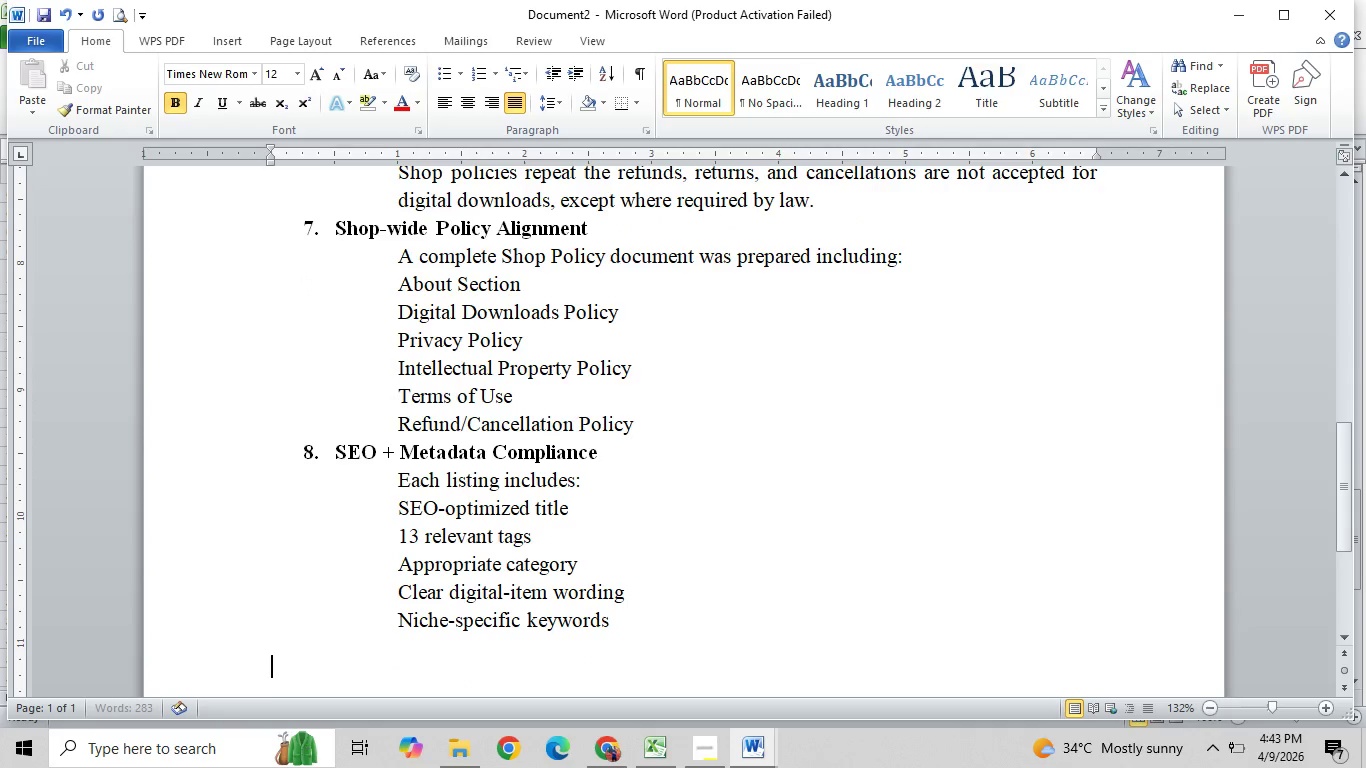 
type(9. Customer Transparency)
 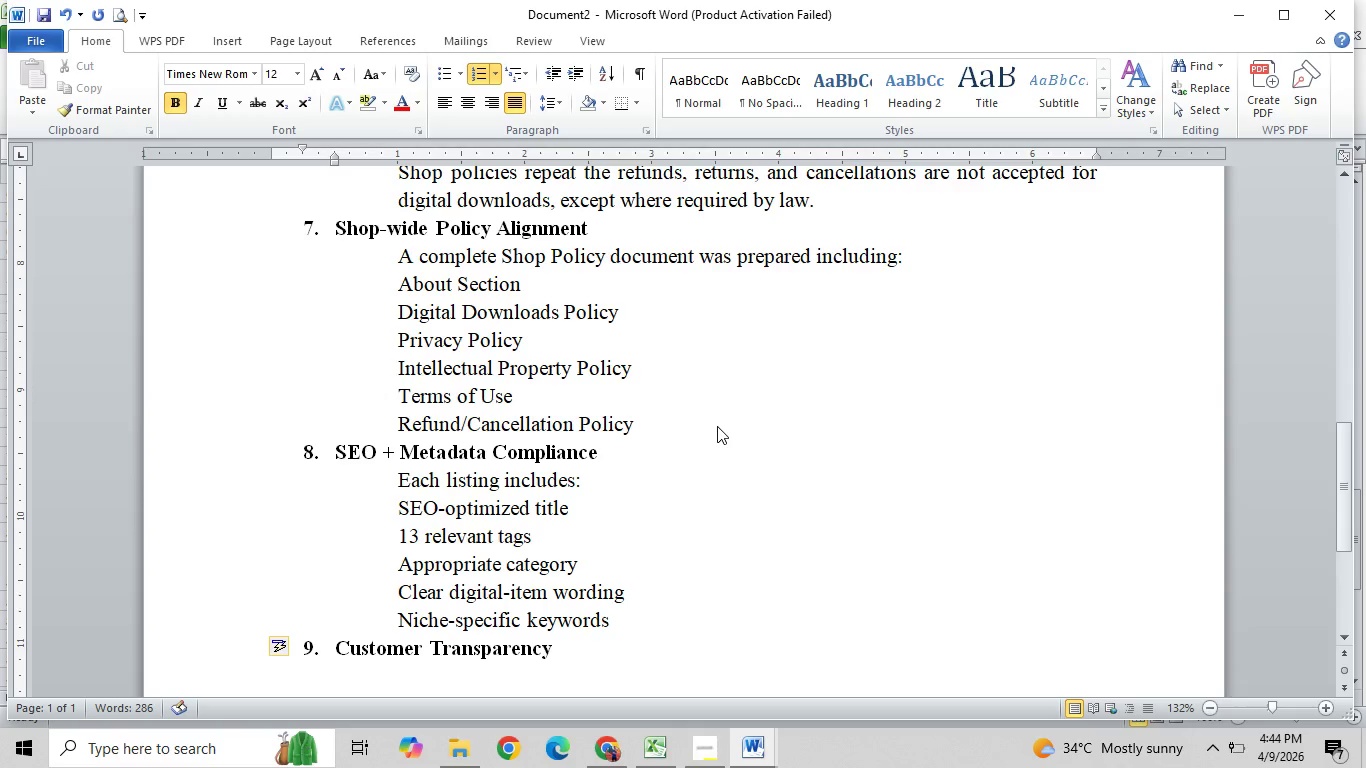 
key(Enter)
 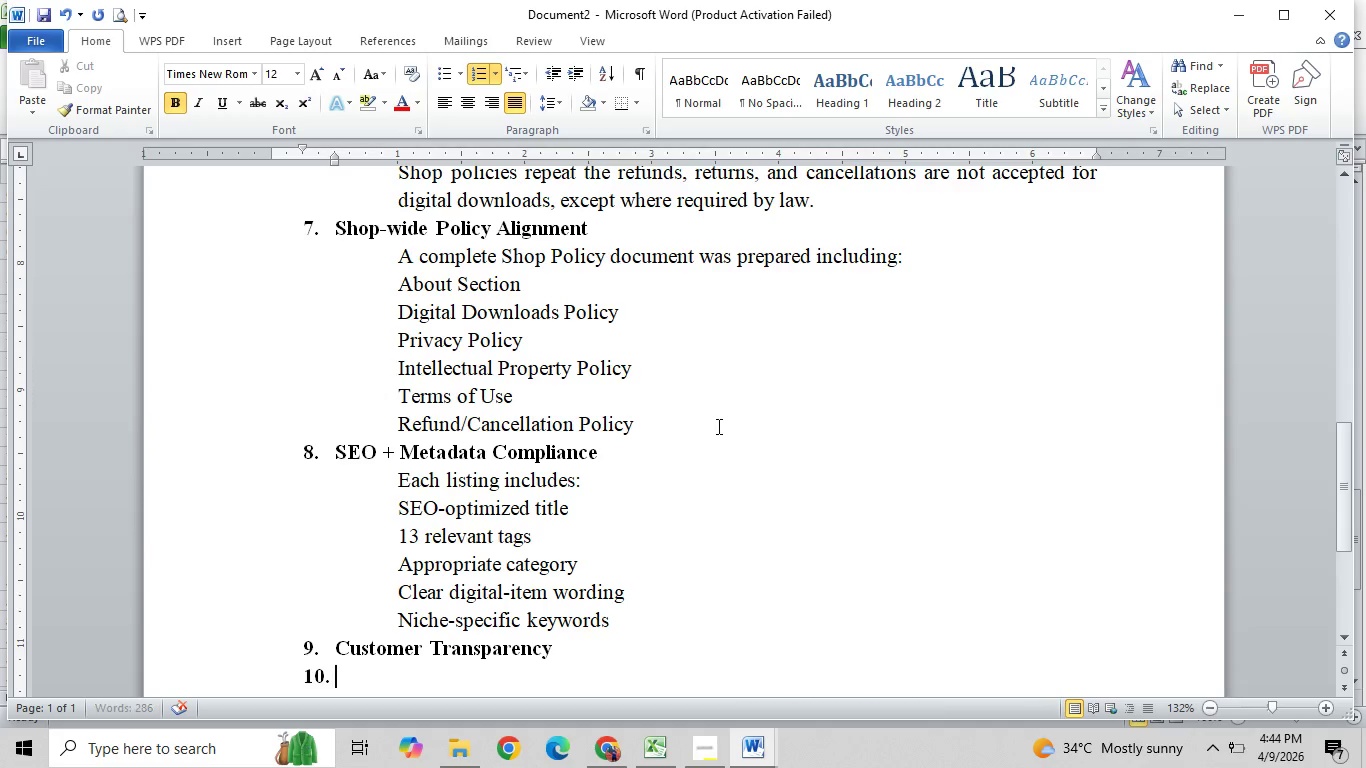 
key(Control+B)
 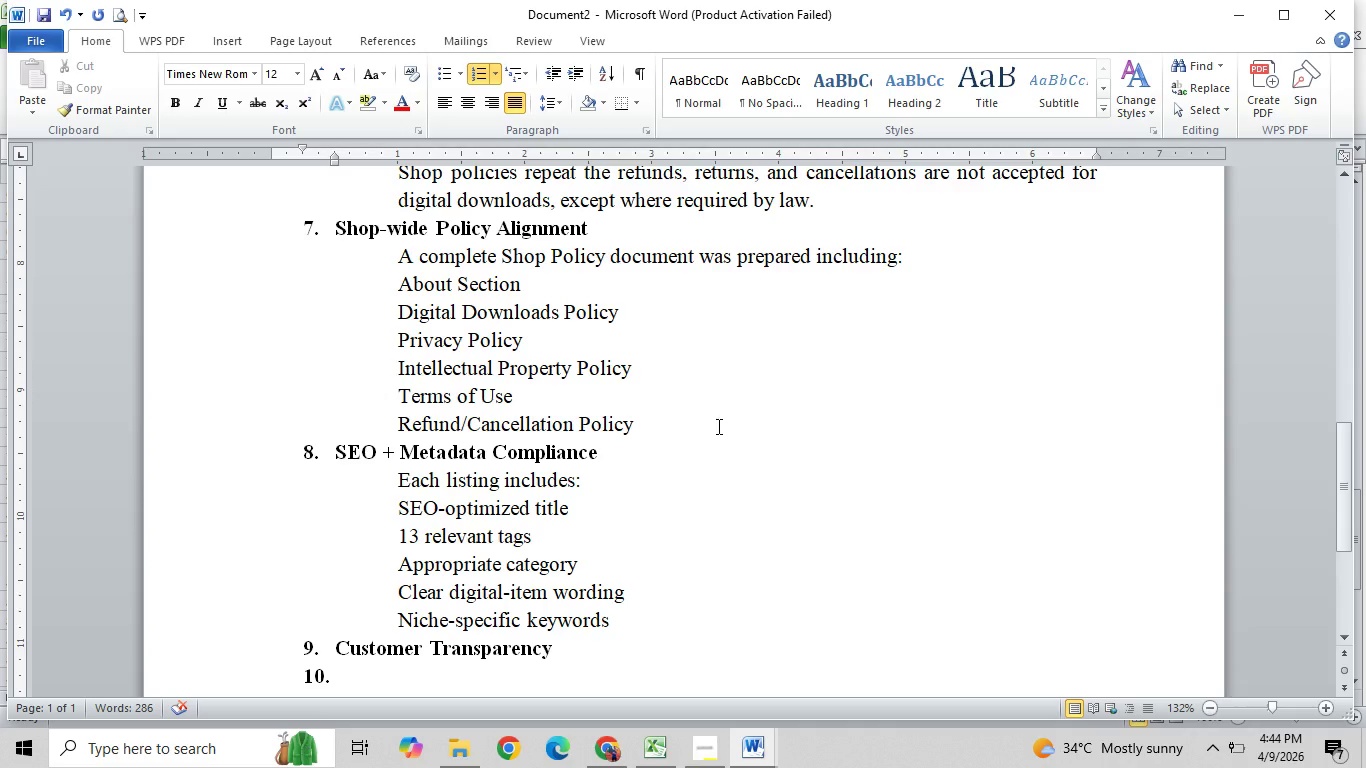 
key(Backspace)
 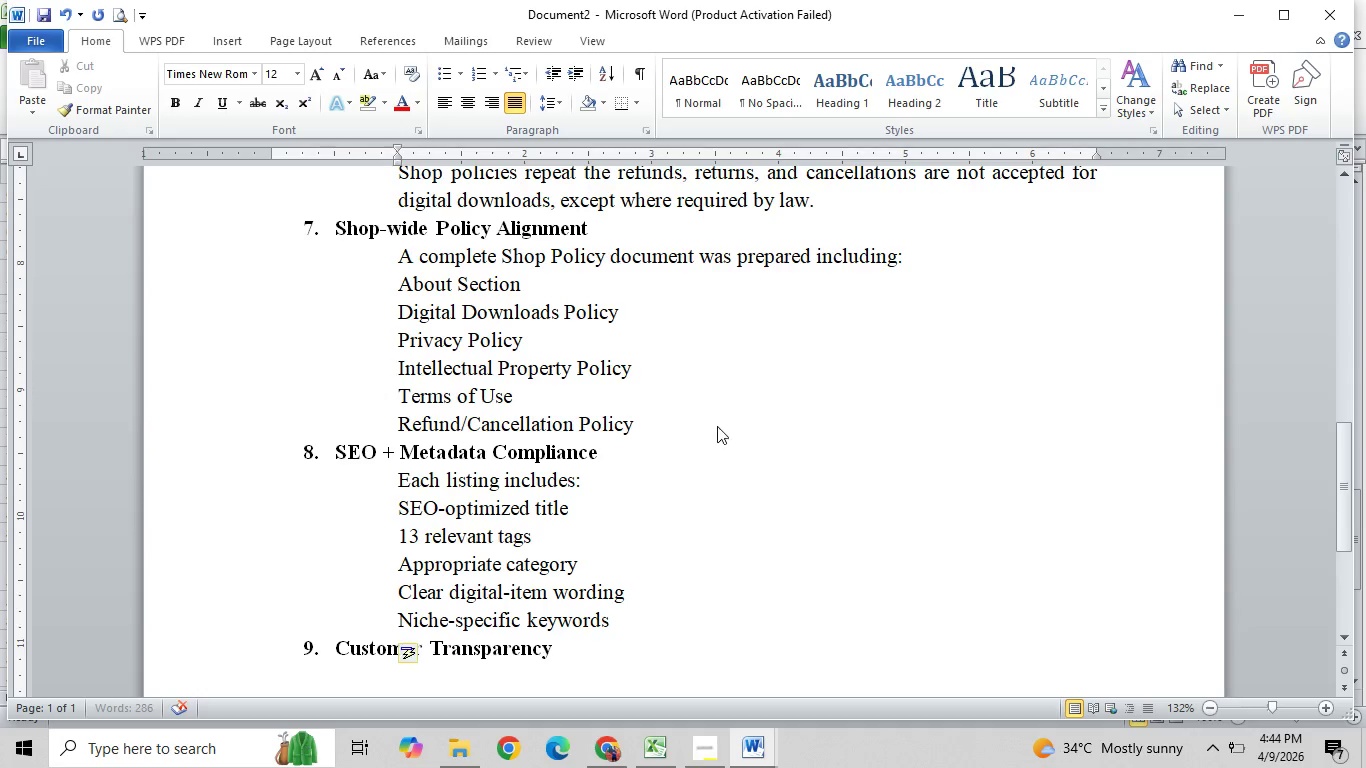 
key(Tab)
 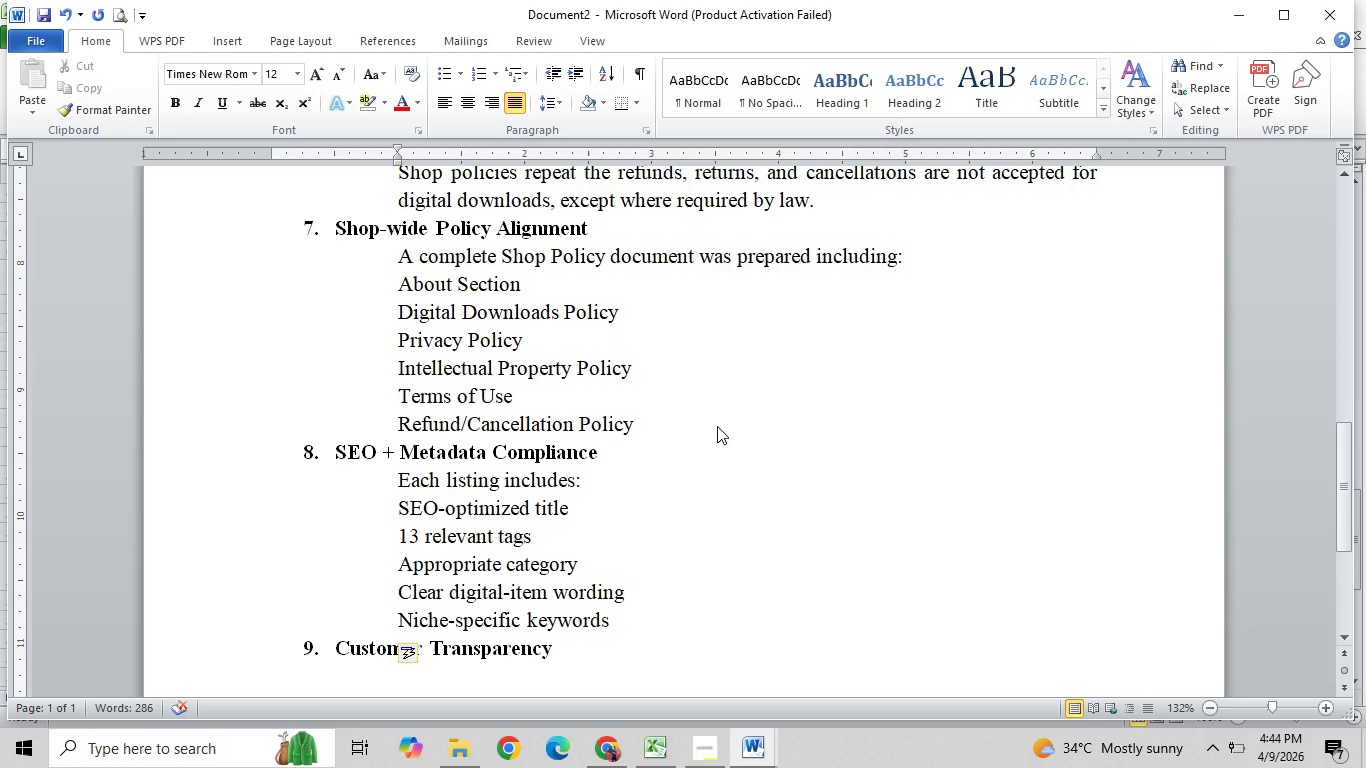 
type(Listing Clearly explains:)
 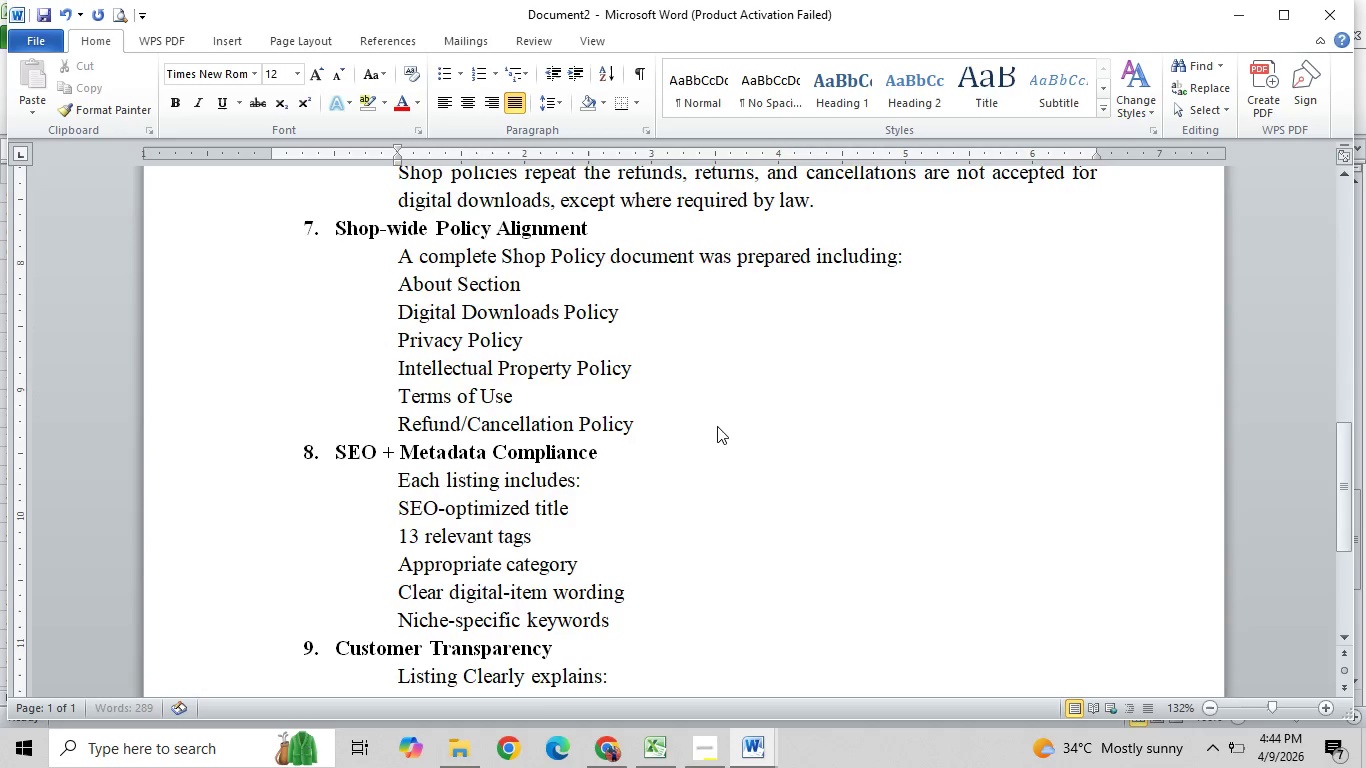 
key(Enter)
 